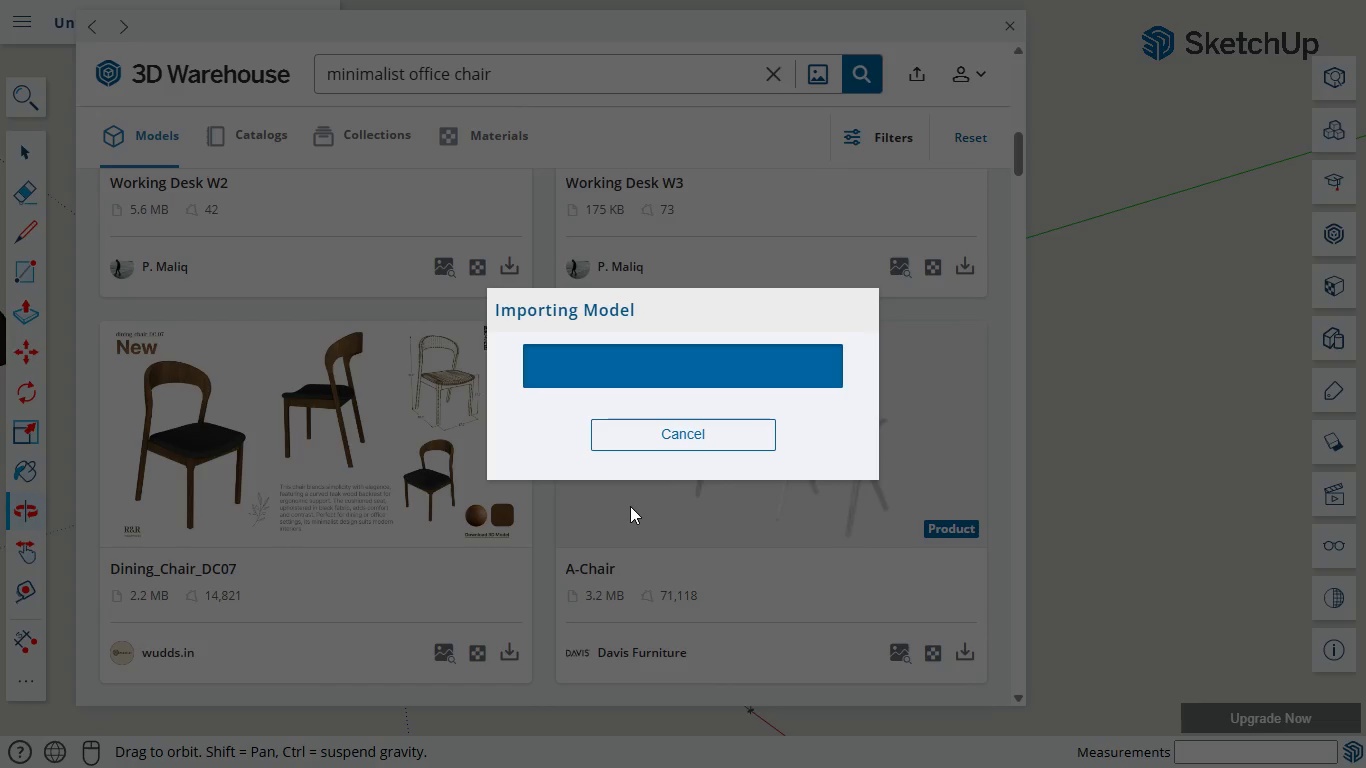 
left_click([811, 569])
 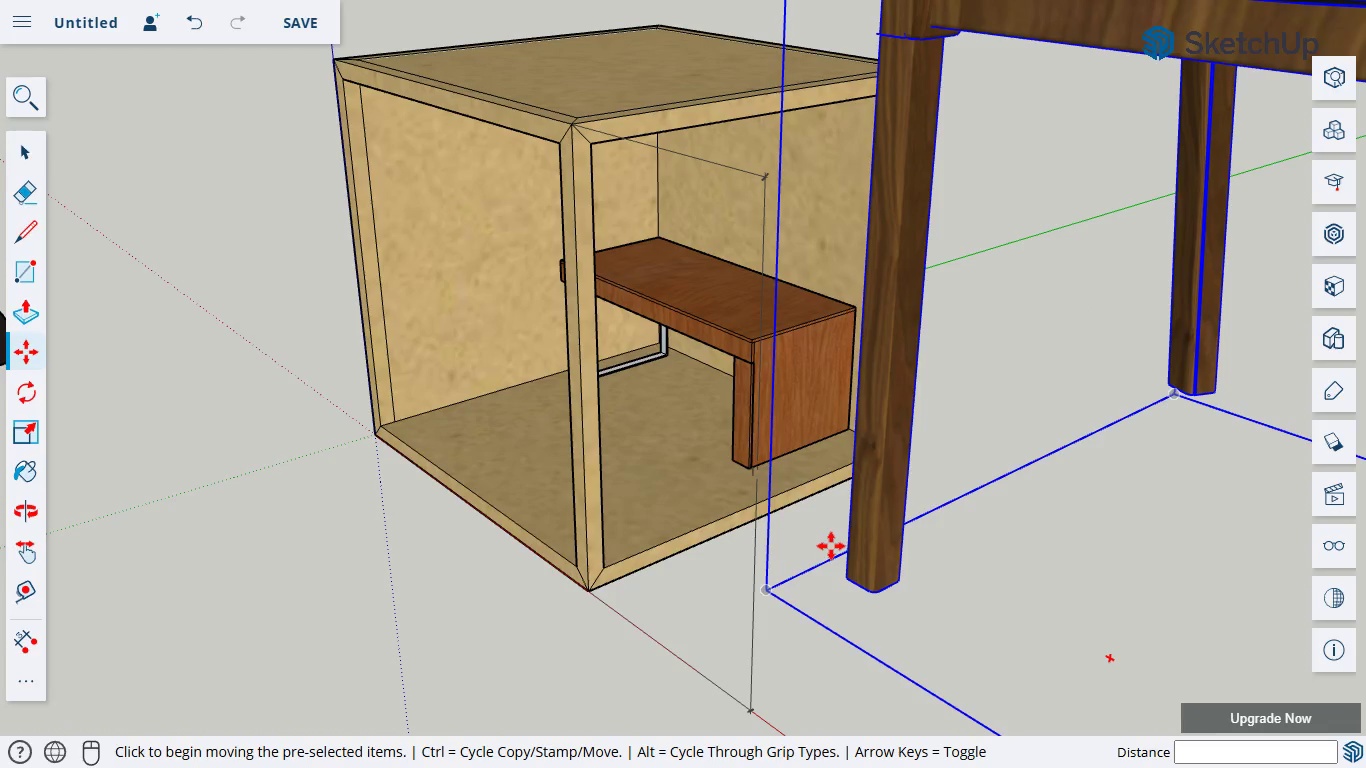 
scroll: coordinate [848, 530], scroll_direction: down, amount: 8.0
 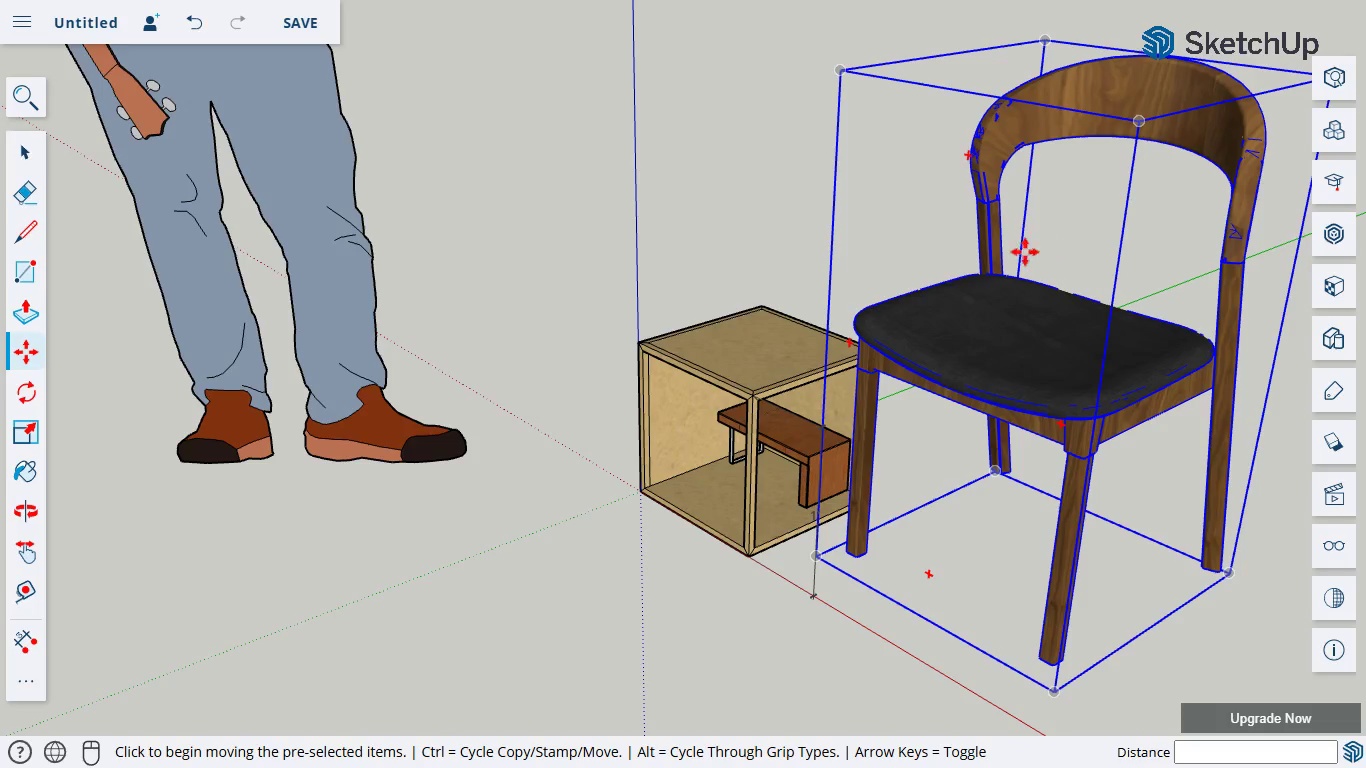 
wait(6.93)
 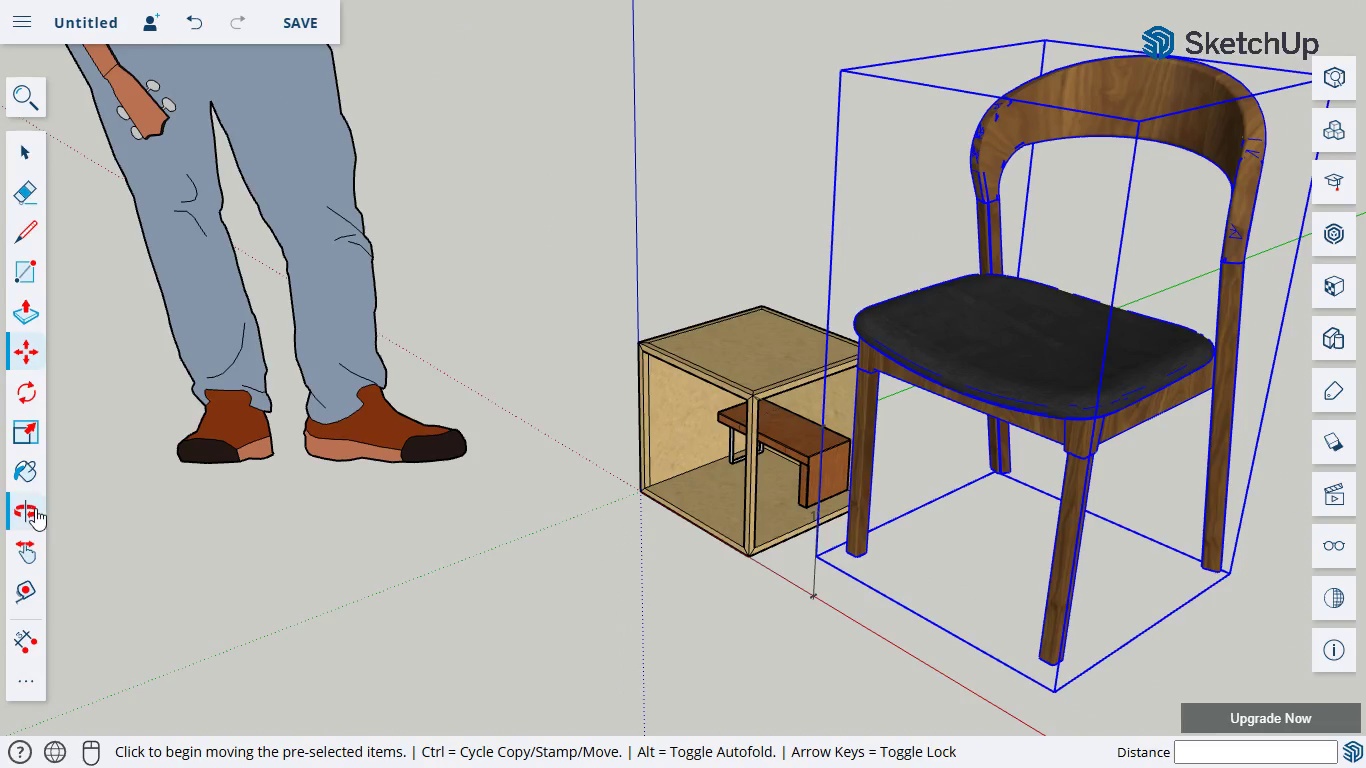 
mouse_move([28, 350])
 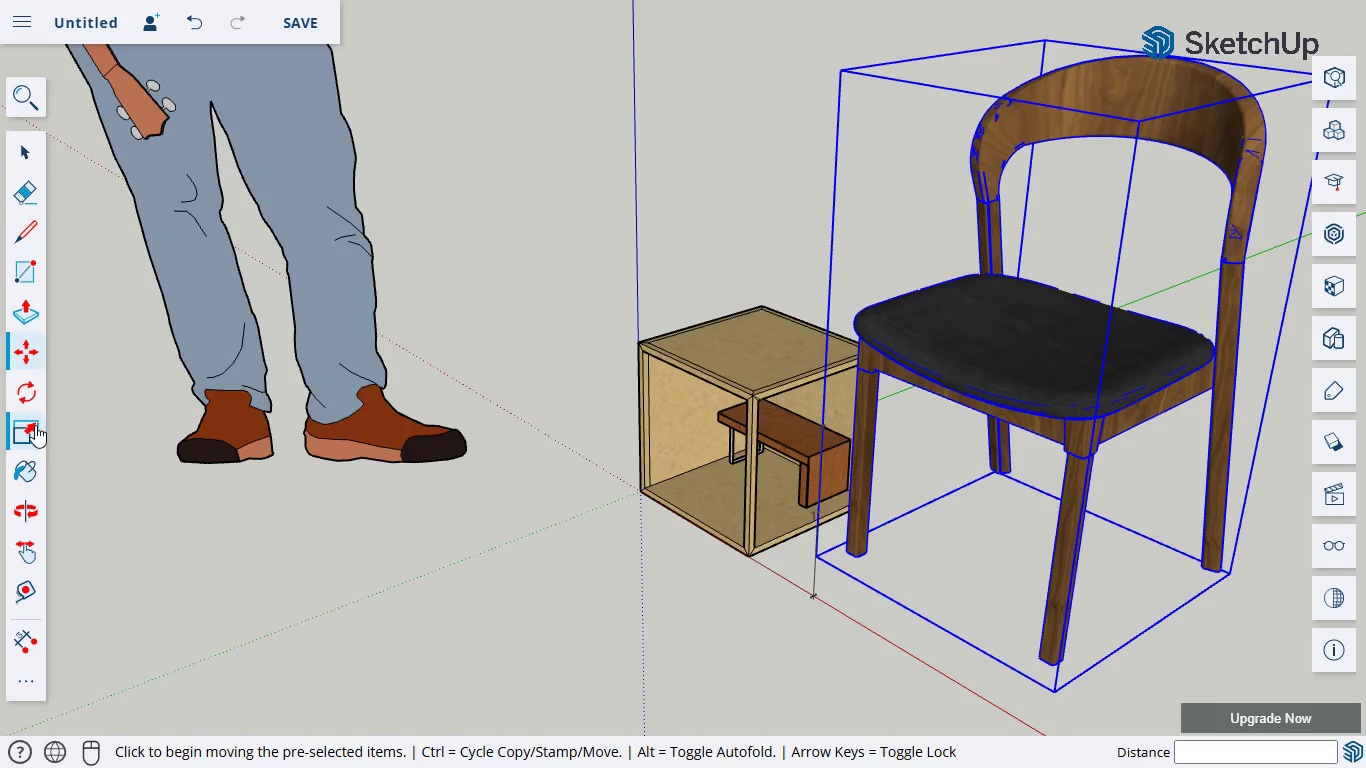 
left_click([35, 425])
 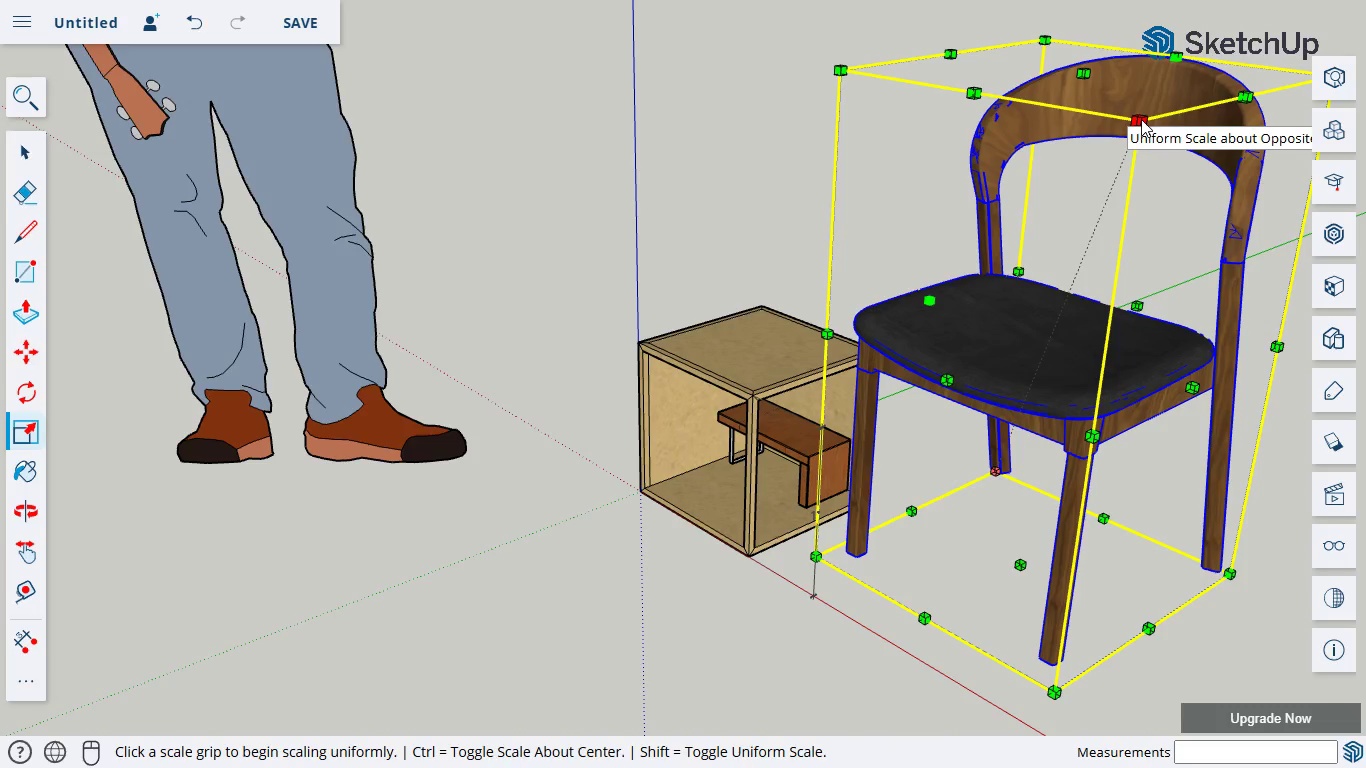 
left_click_drag(start_coordinate=[1141, 119], to_coordinate=[980, 389])
 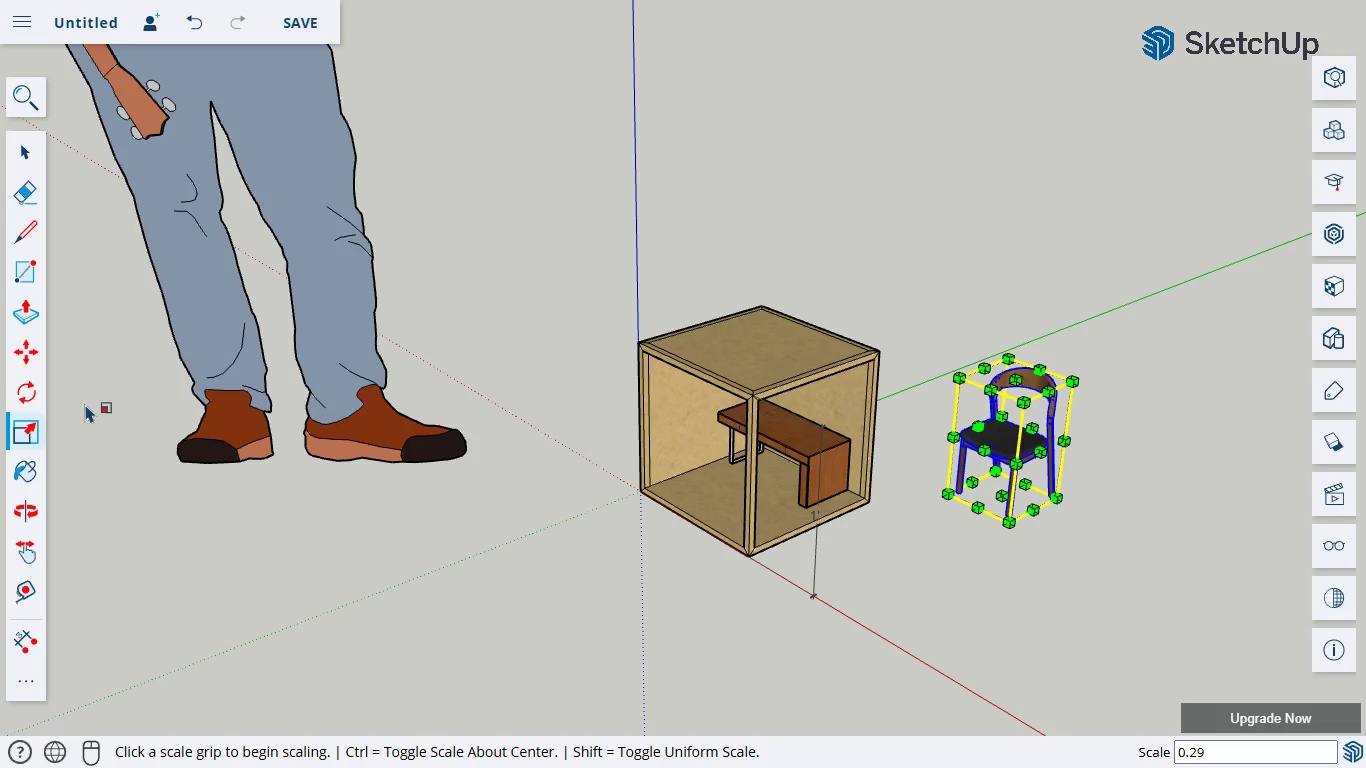 
left_click([34, 398])
 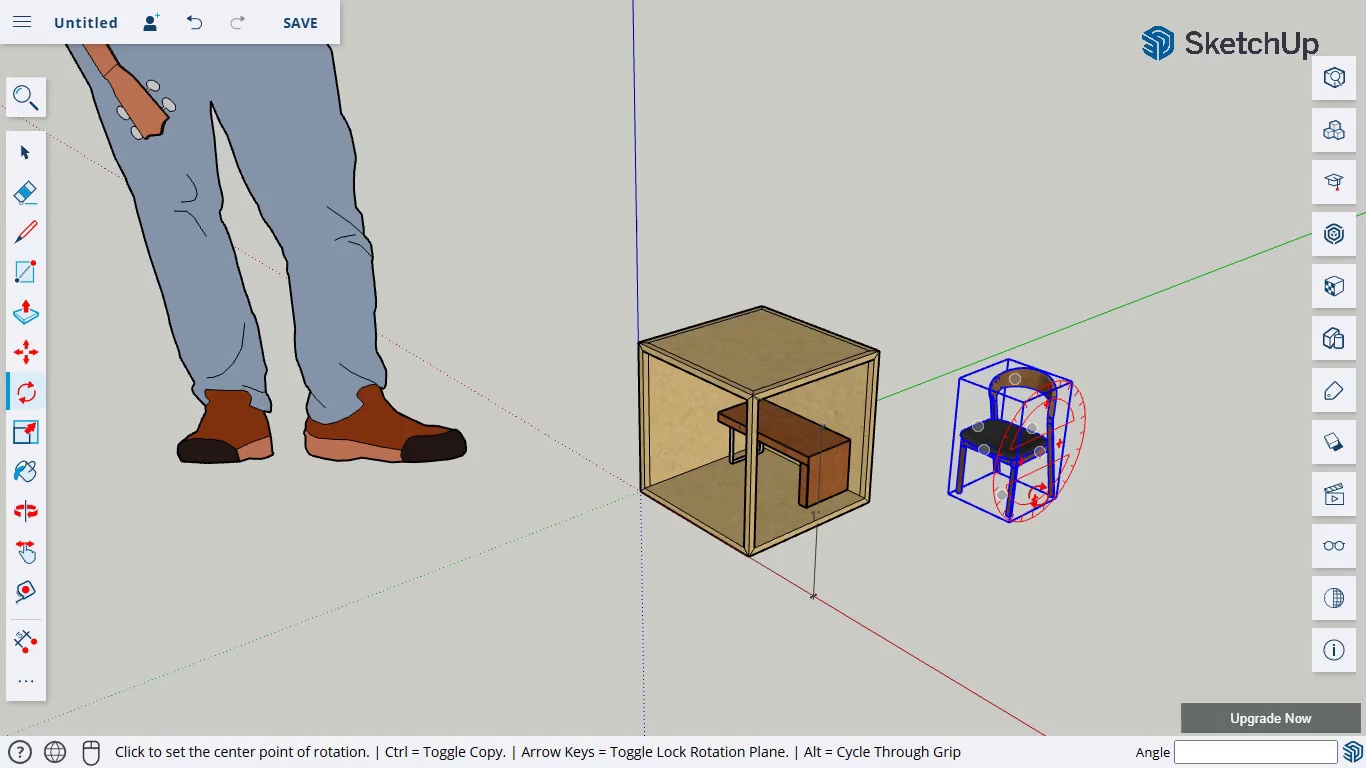 
left_click([1079, 484])
 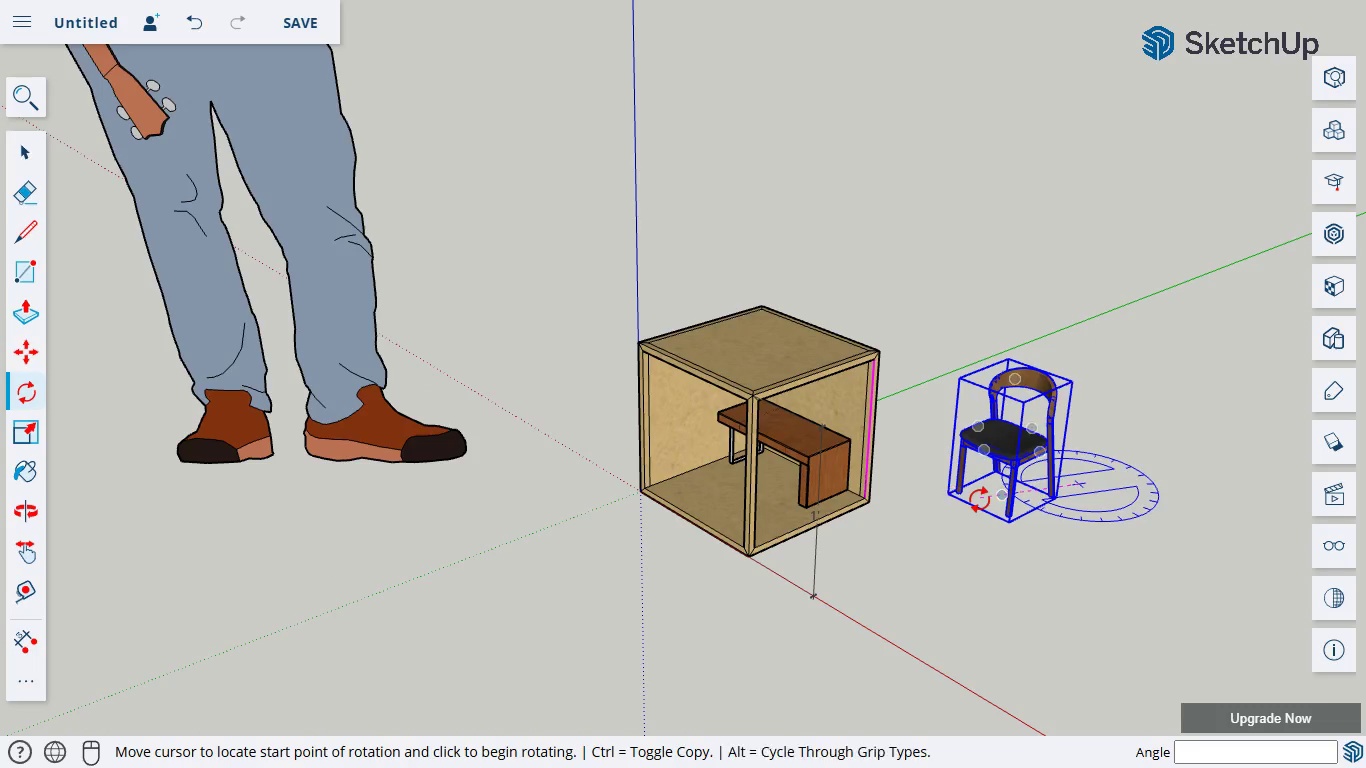 
left_click_drag(start_coordinate=[978, 498], to_coordinate=[1170, 479])
 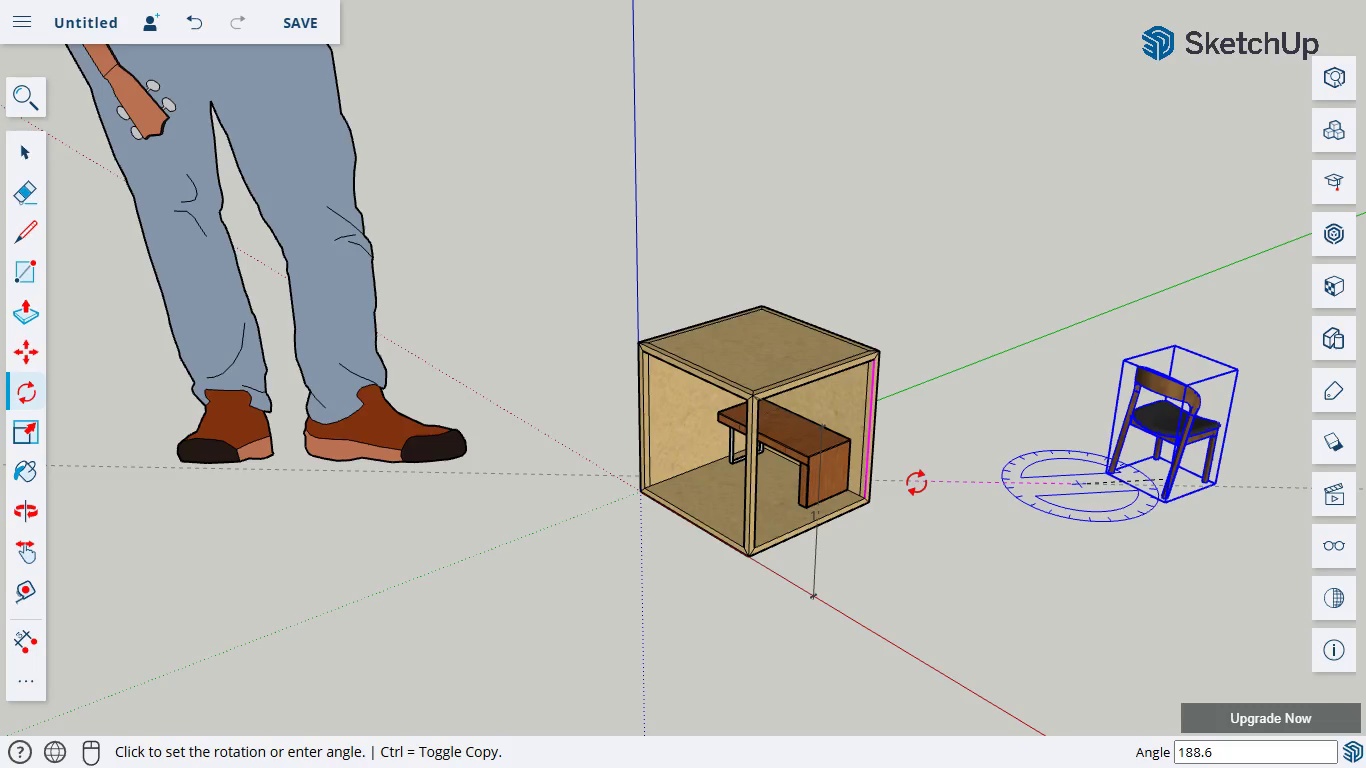 
wait(5.05)
 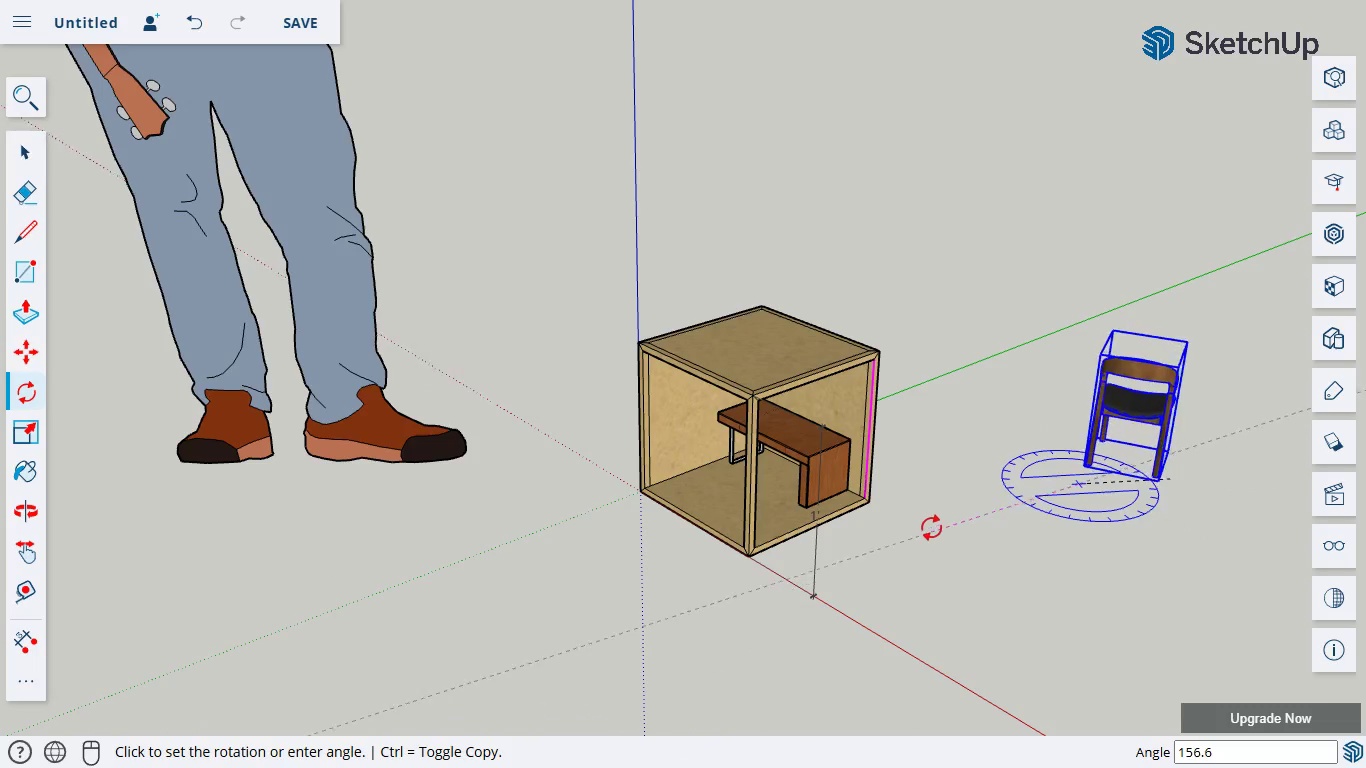 
left_click([918, 492])
 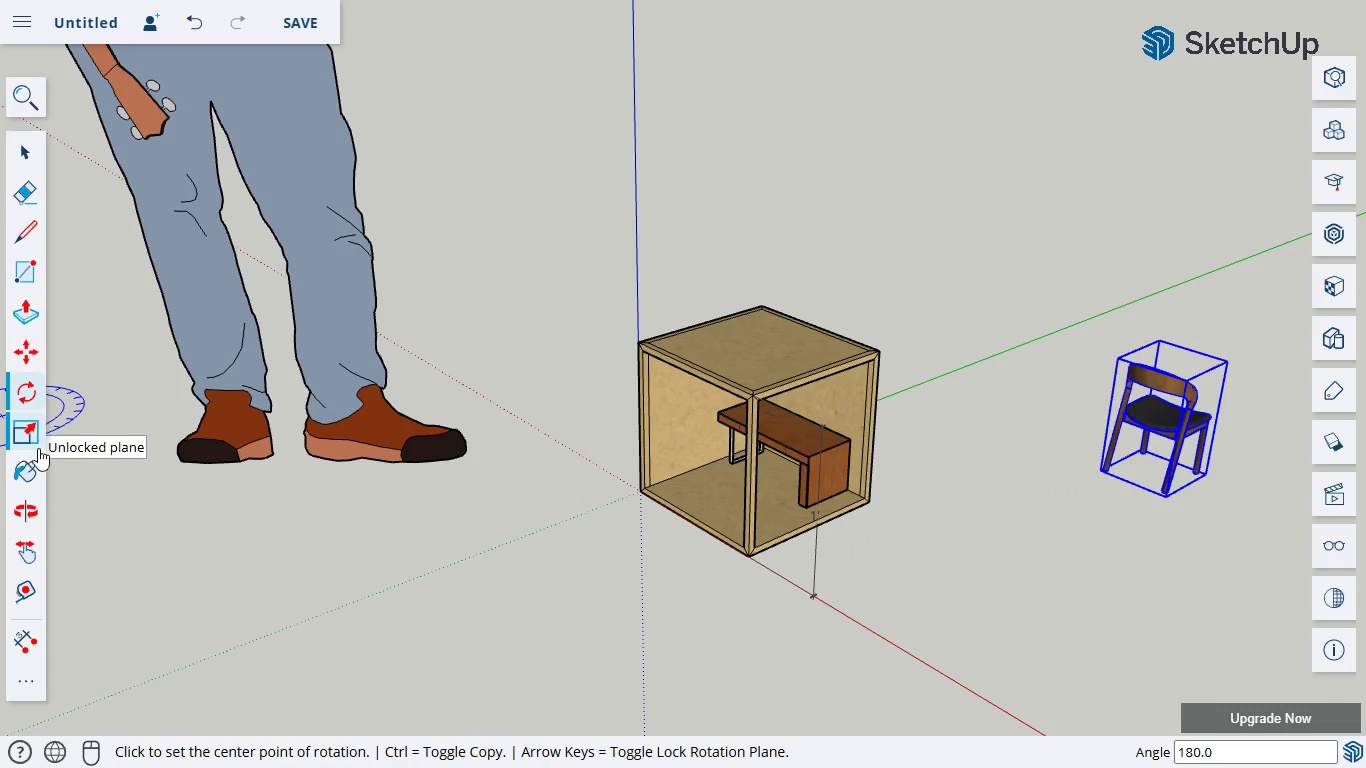 
left_click([18, 350])
 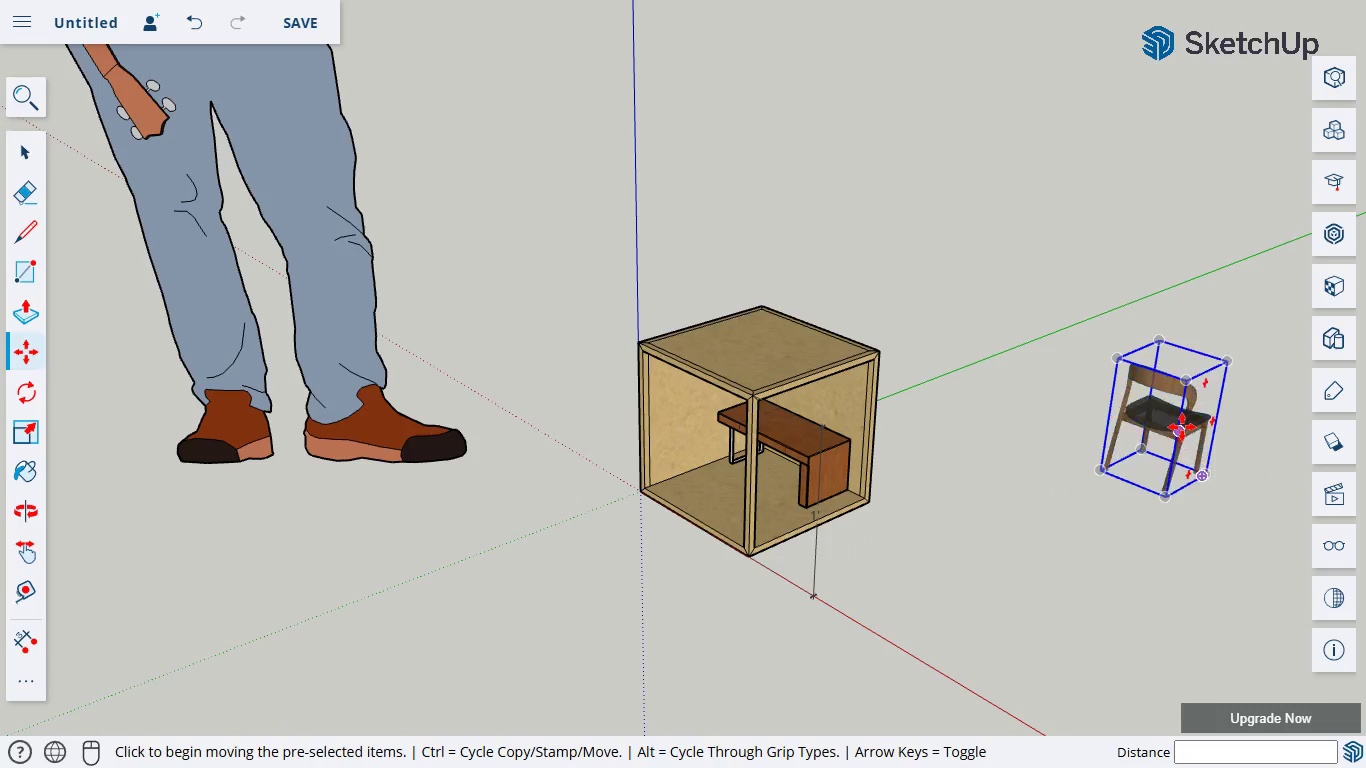 
left_click_drag(start_coordinate=[1181, 426], to_coordinate=[700, 518])
 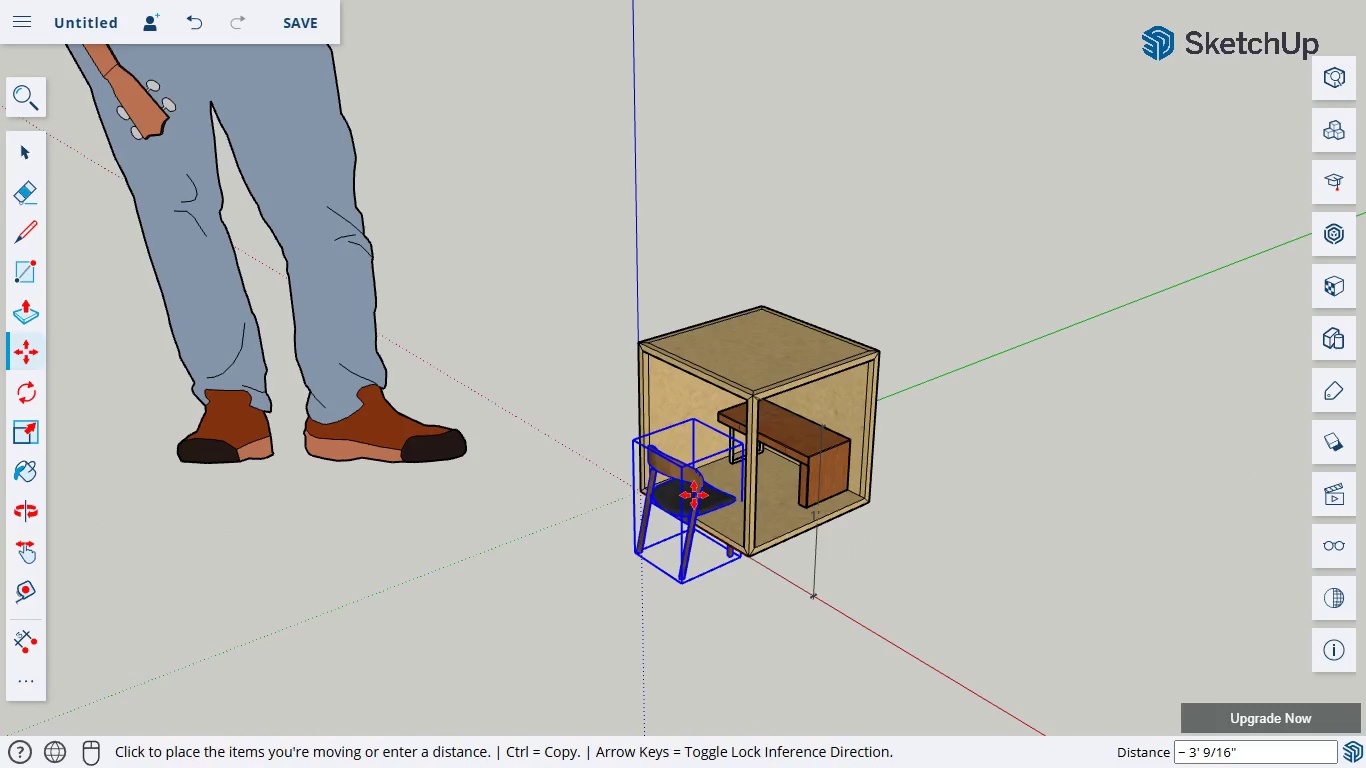 
left_click([693, 494])
 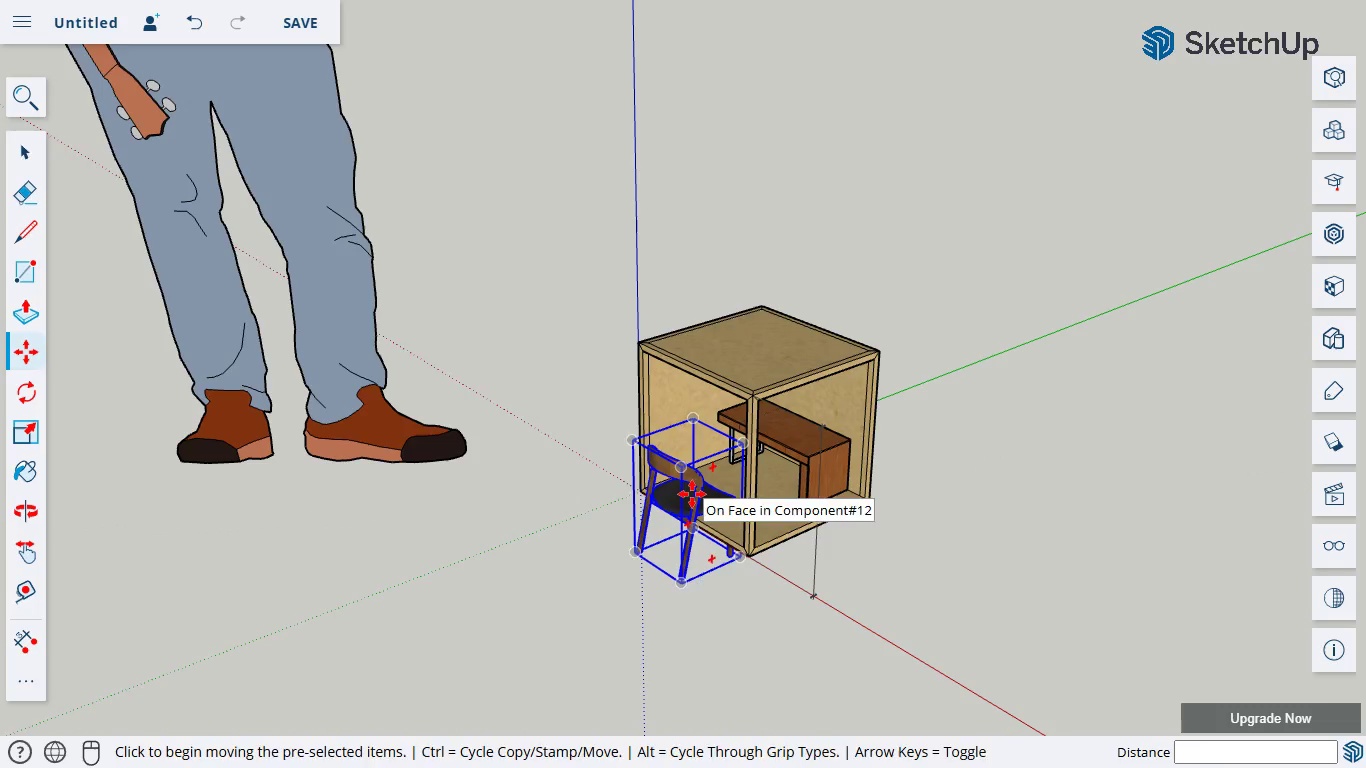 
left_click_drag(start_coordinate=[691, 493], to_coordinate=[691, 437])
 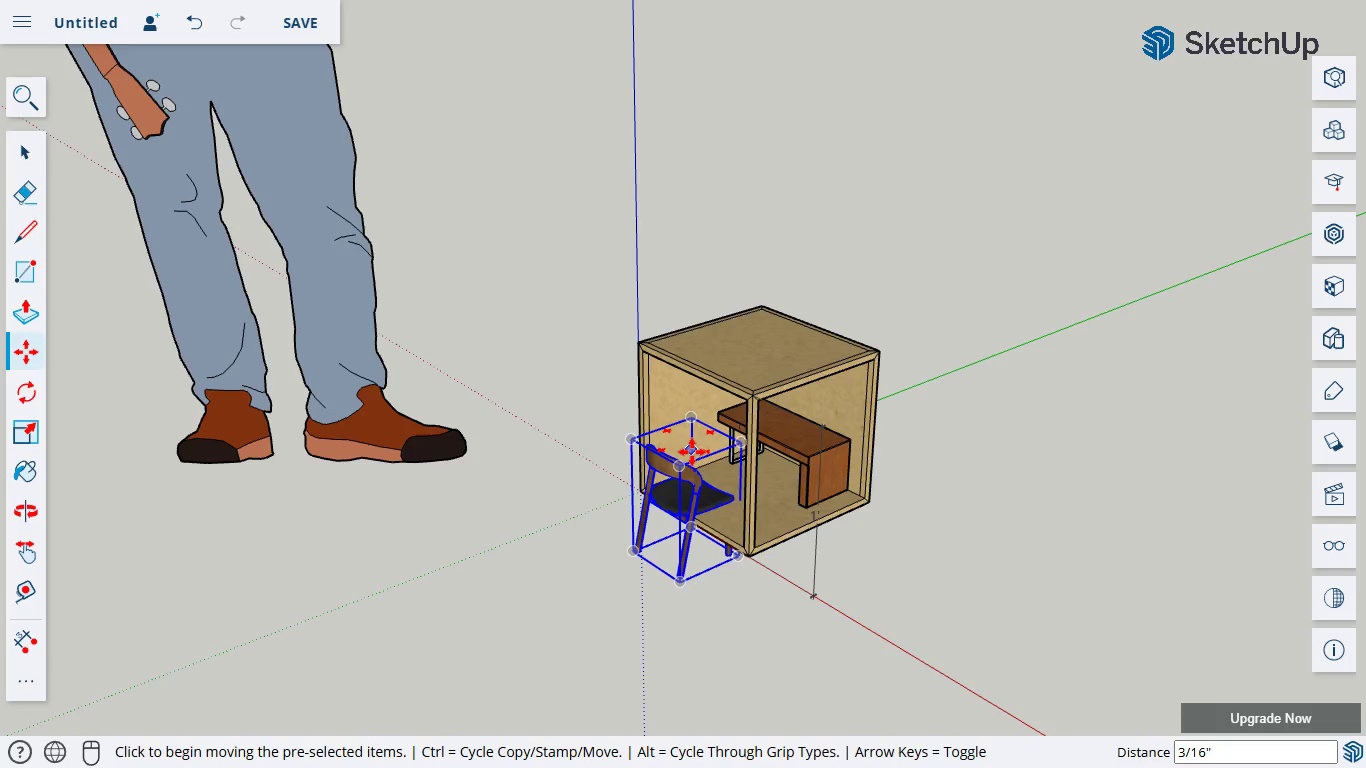 
left_click_drag(start_coordinate=[691, 451], to_coordinate=[697, 390])
 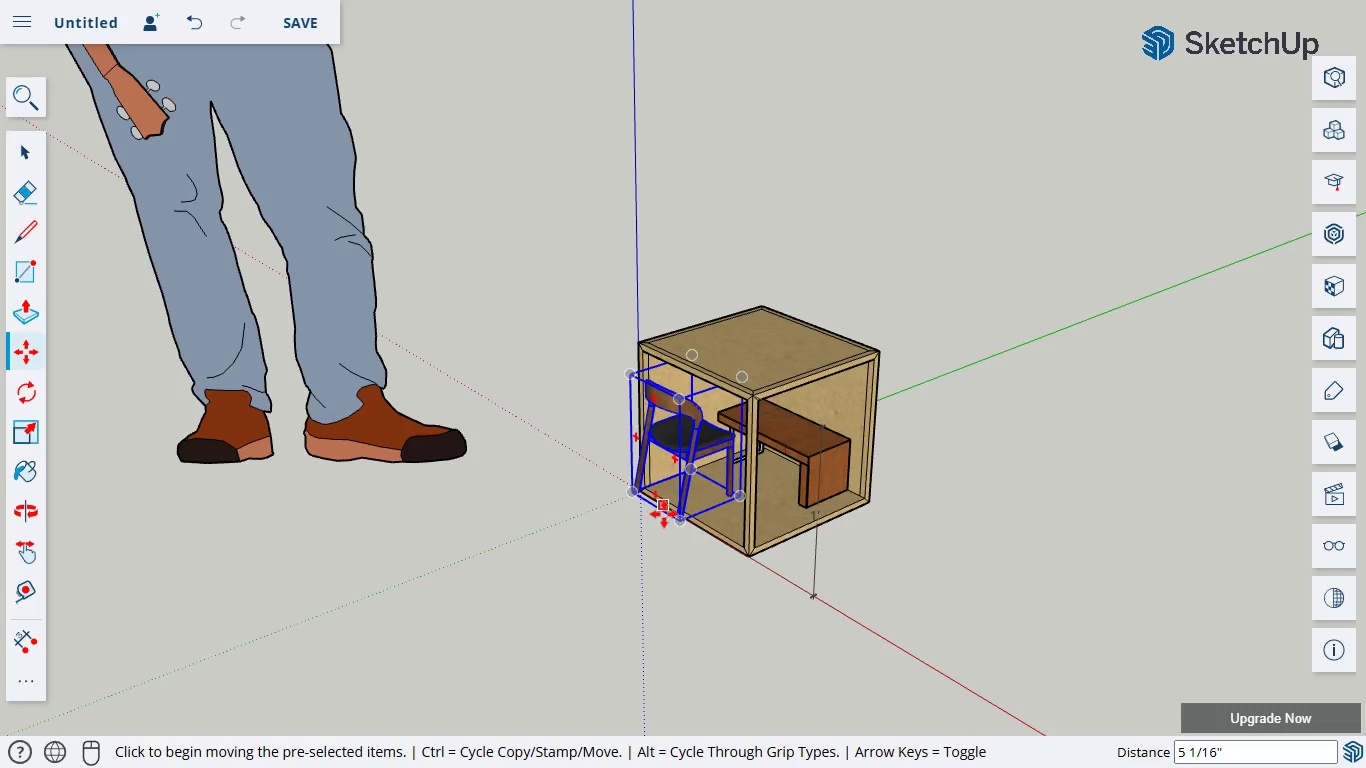 
scroll: coordinate [668, 512], scroll_direction: up, amount: 6.0
 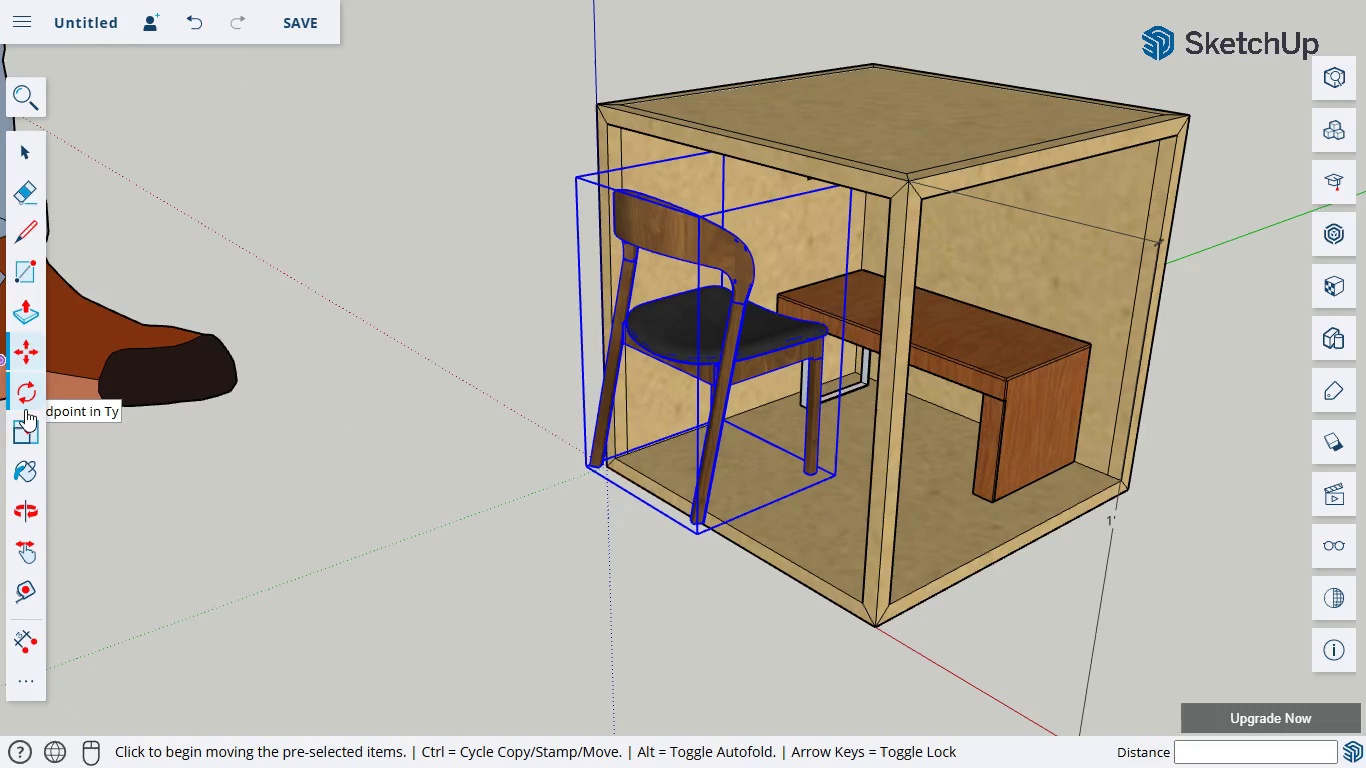 
left_click([31, 433])
 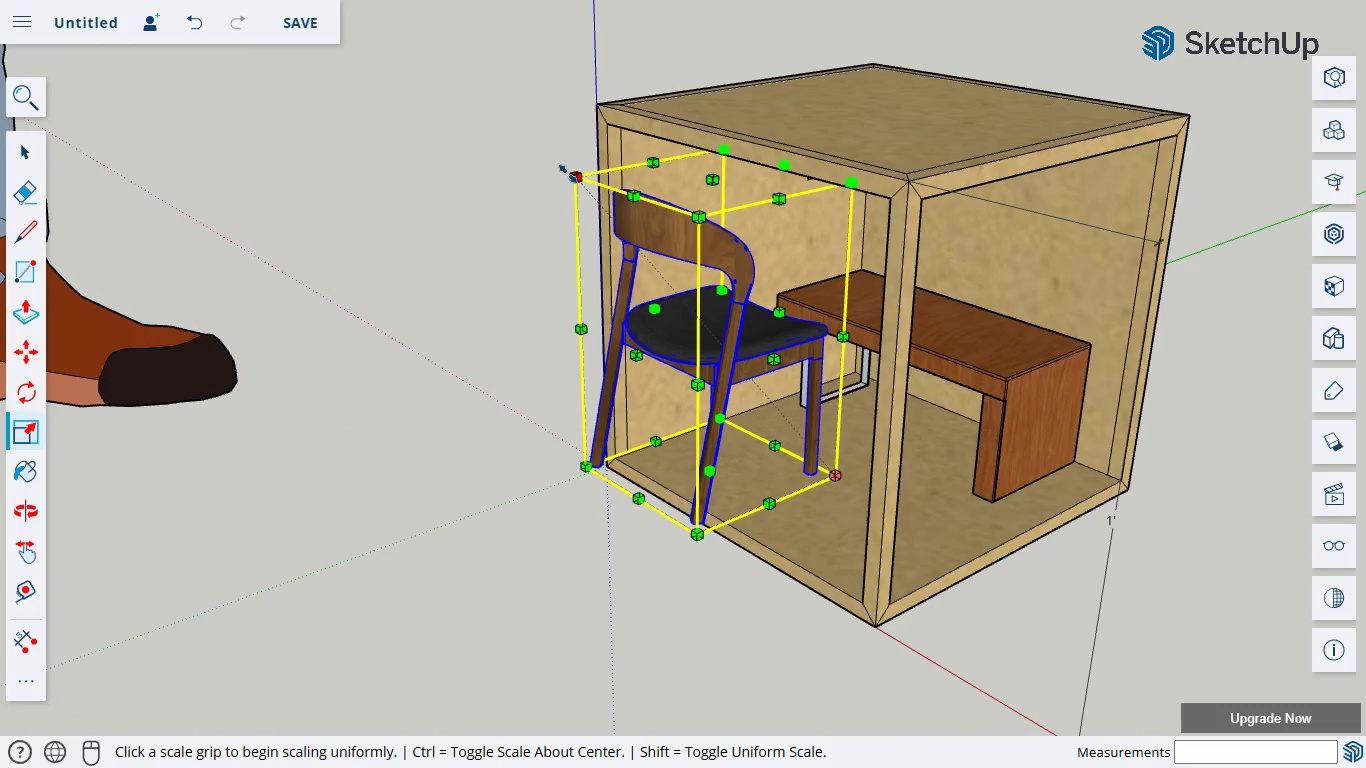 
left_click_drag(start_coordinate=[568, 172], to_coordinate=[689, 322])
 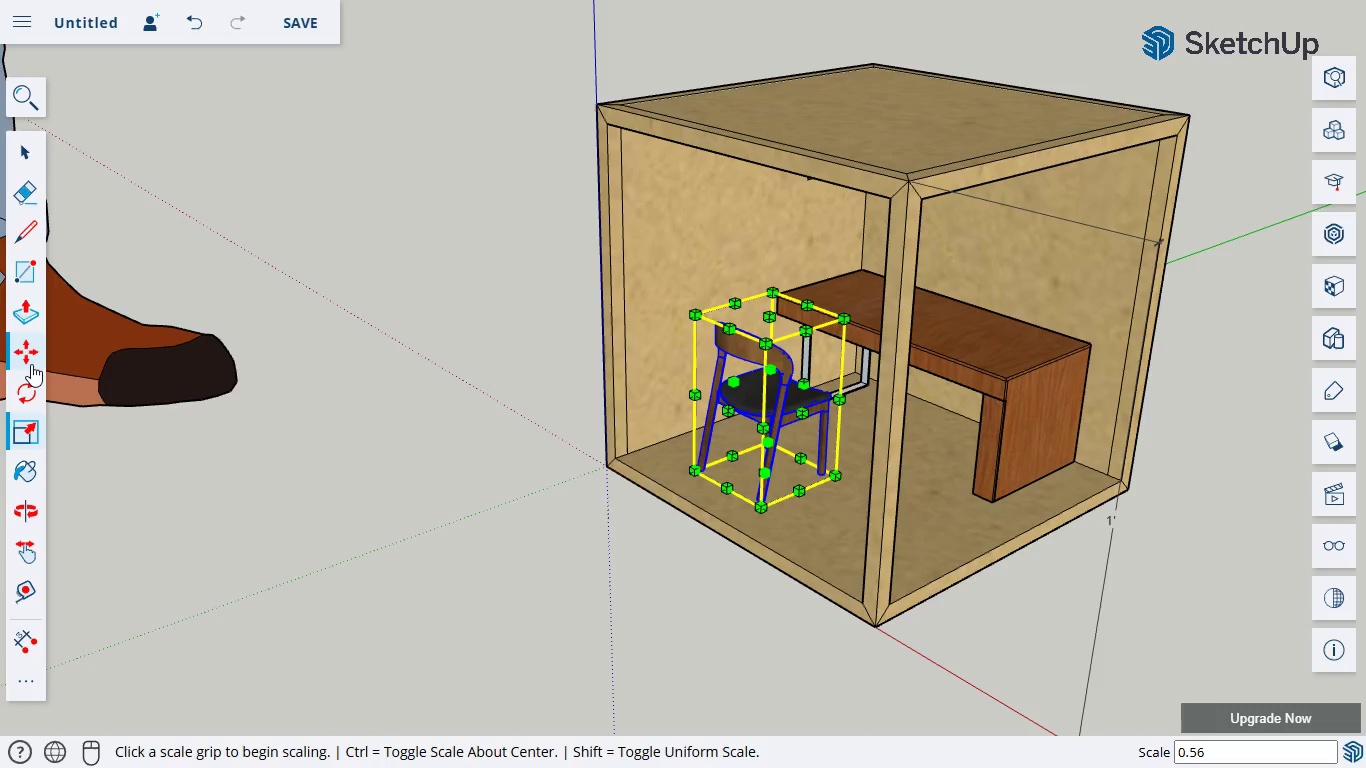 
left_click([31, 359])
 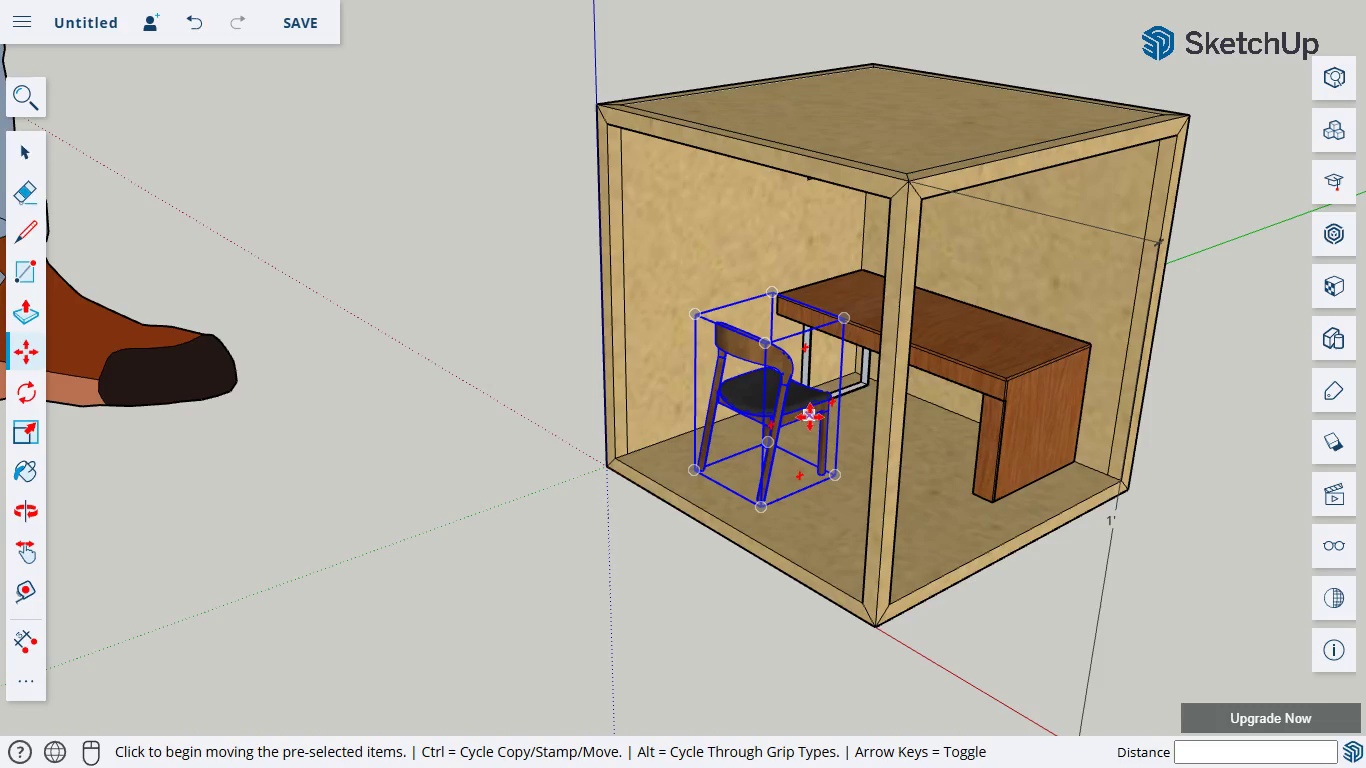 
left_click_drag(start_coordinate=[809, 416], to_coordinate=[928, 427])
 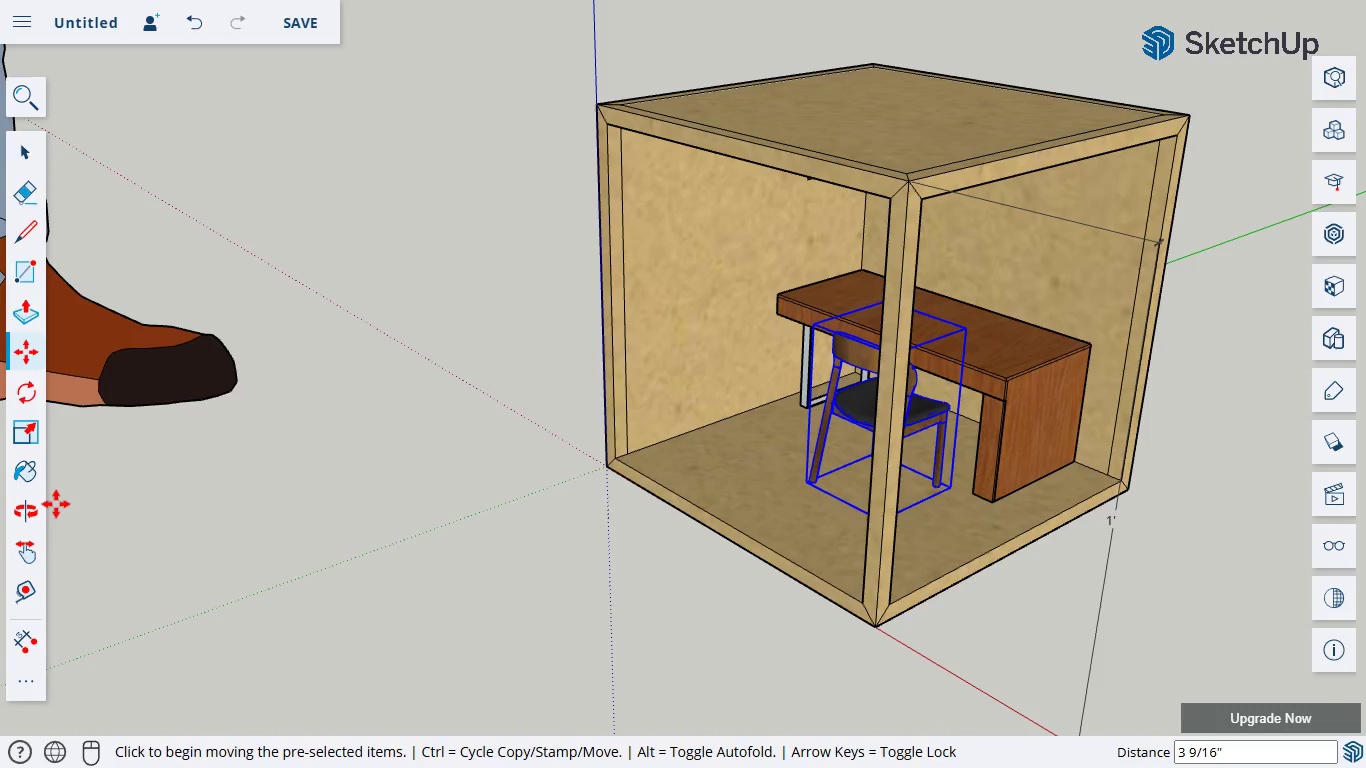 
left_click([36, 512])
 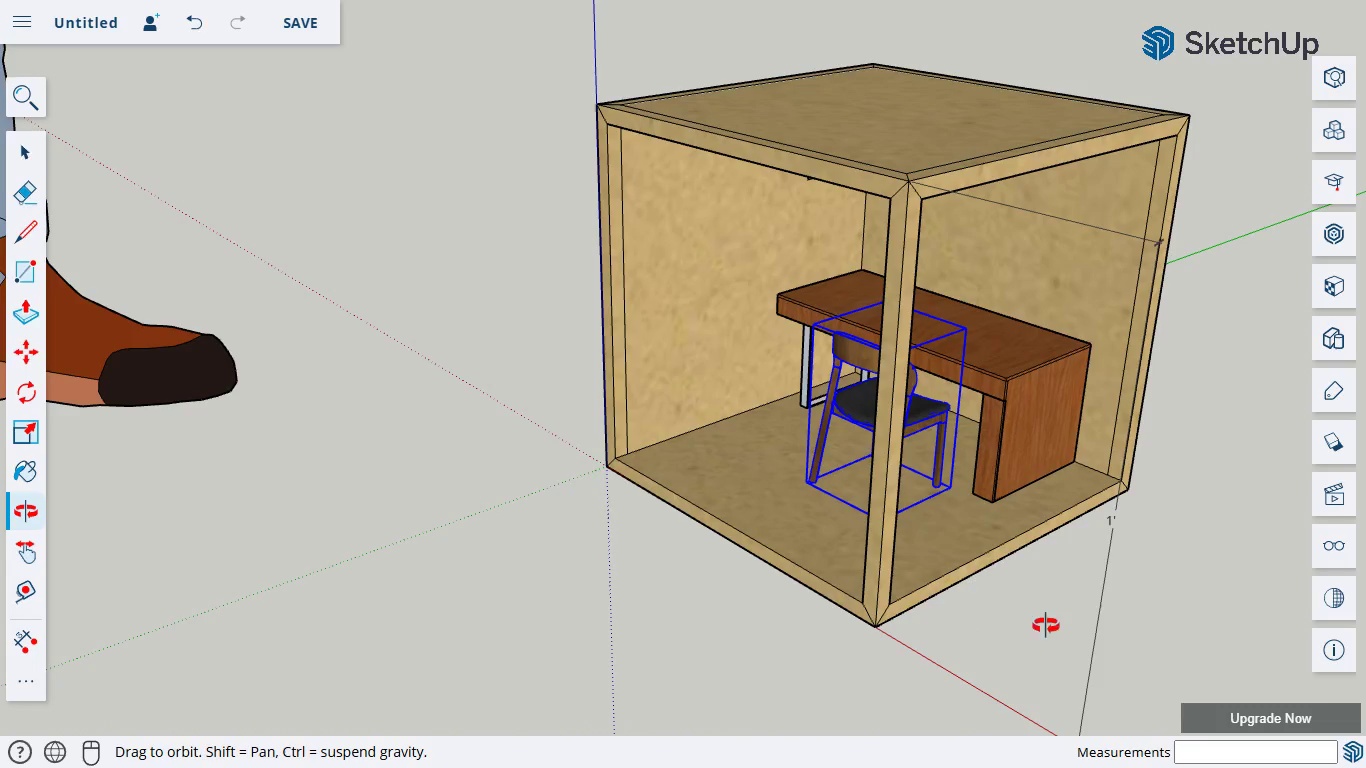 
left_click_drag(start_coordinate=[1045, 625], to_coordinate=[697, 424])
 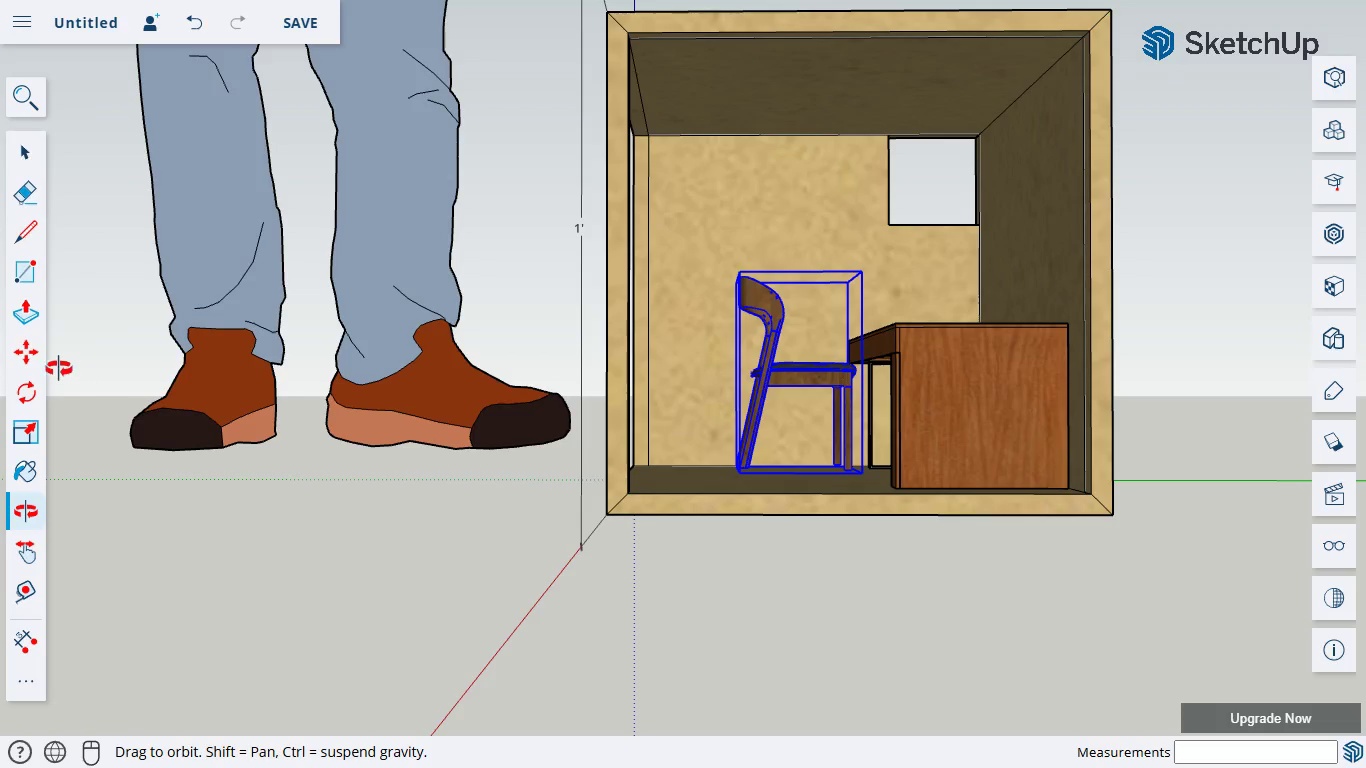 
left_click([32, 358])
 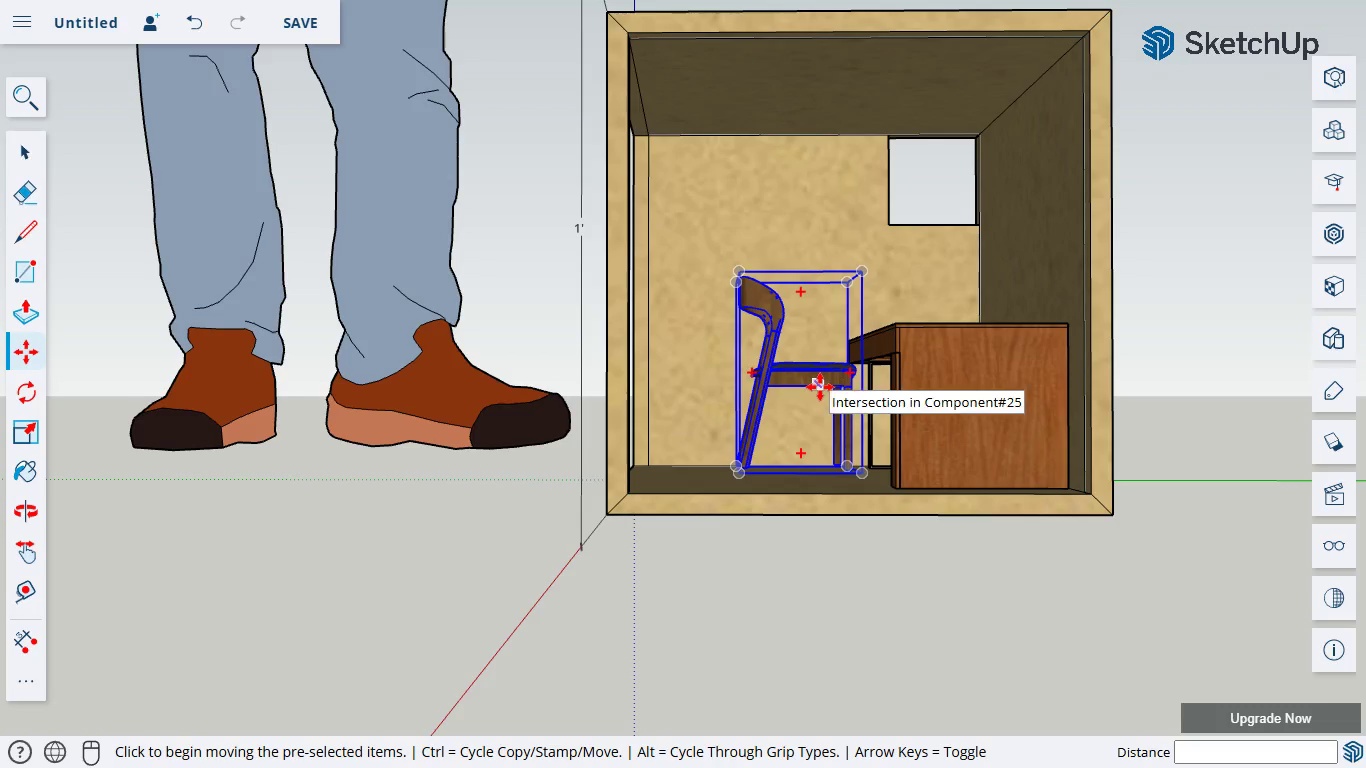 
left_click_drag(start_coordinate=[819, 386], to_coordinate=[820, 398])
 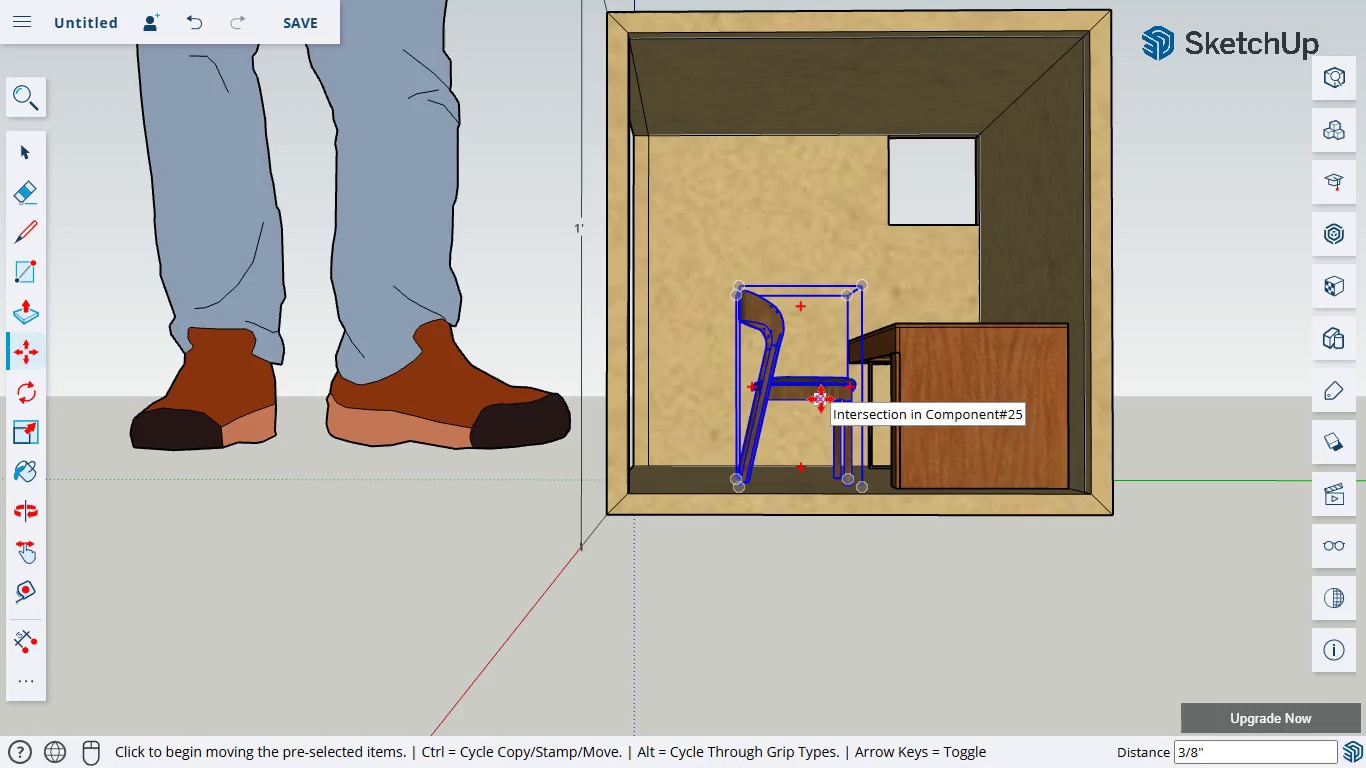 
left_click_drag(start_coordinate=[820, 398], to_coordinate=[819, 388])
 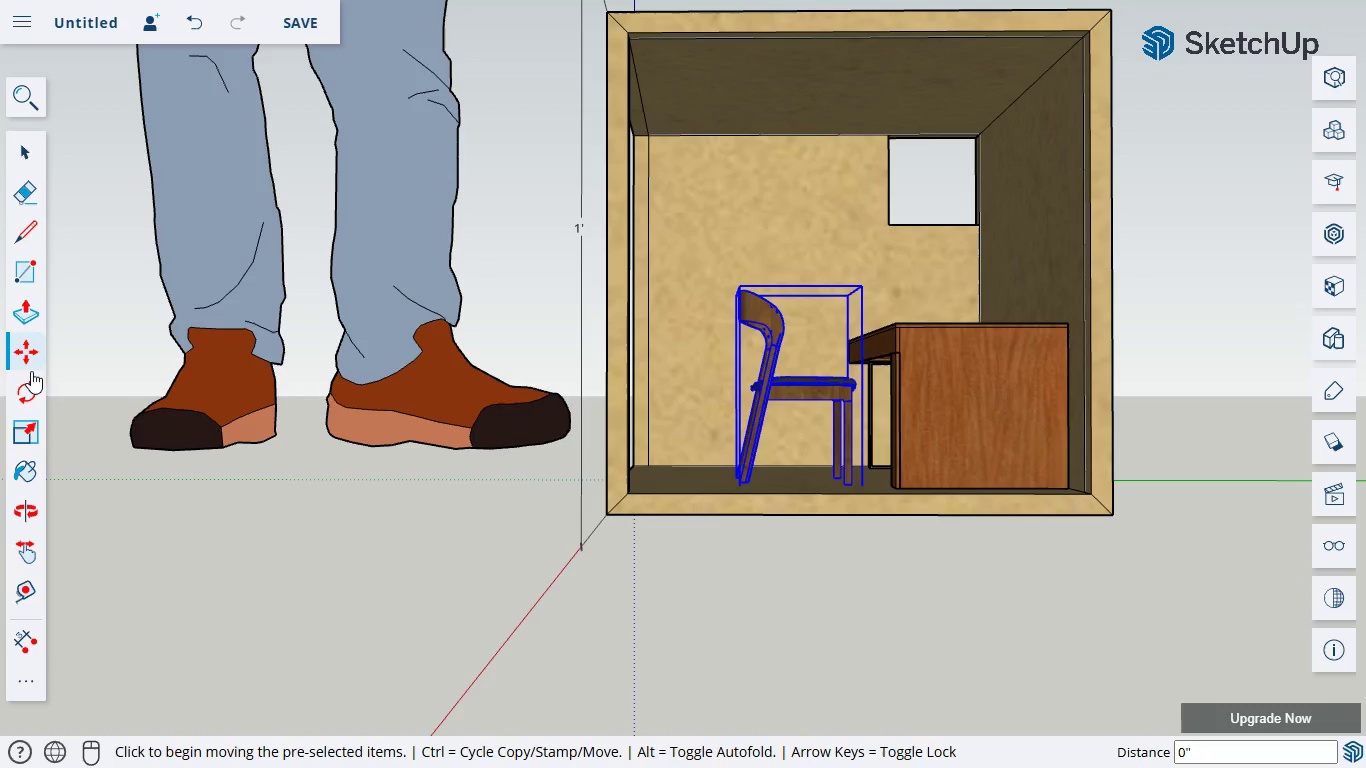 
left_click([27, 421])
 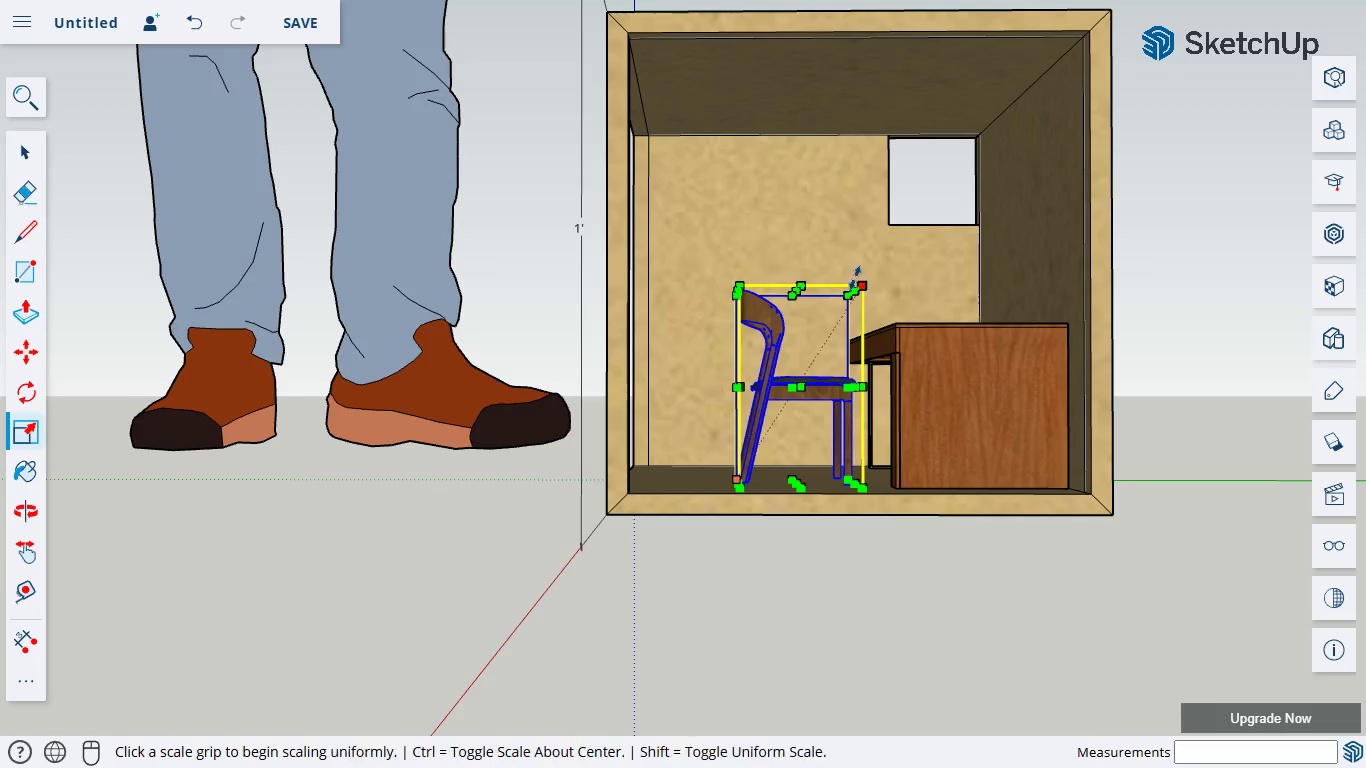 
left_click_drag(start_coordinate=[858, 282], to_coordinate=[846, 299])
 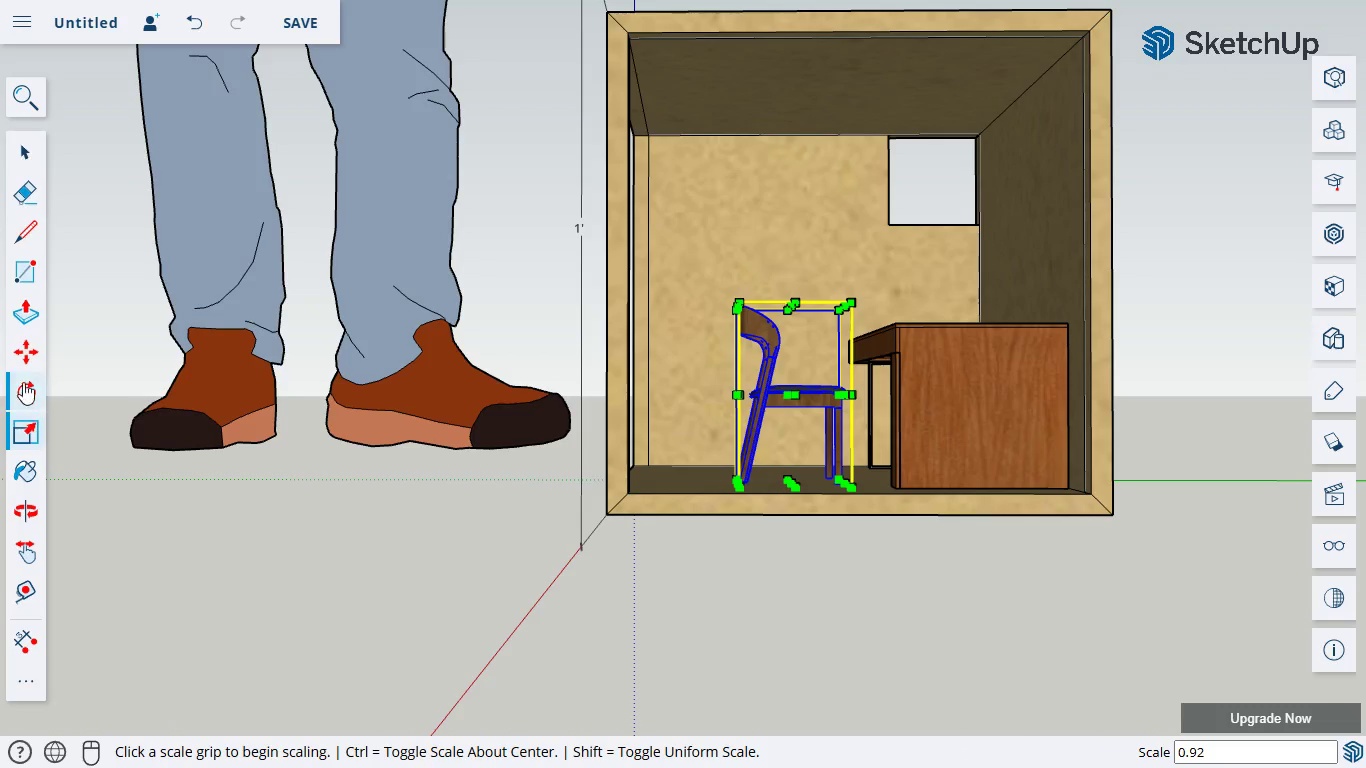 
left_click([41, 360])
 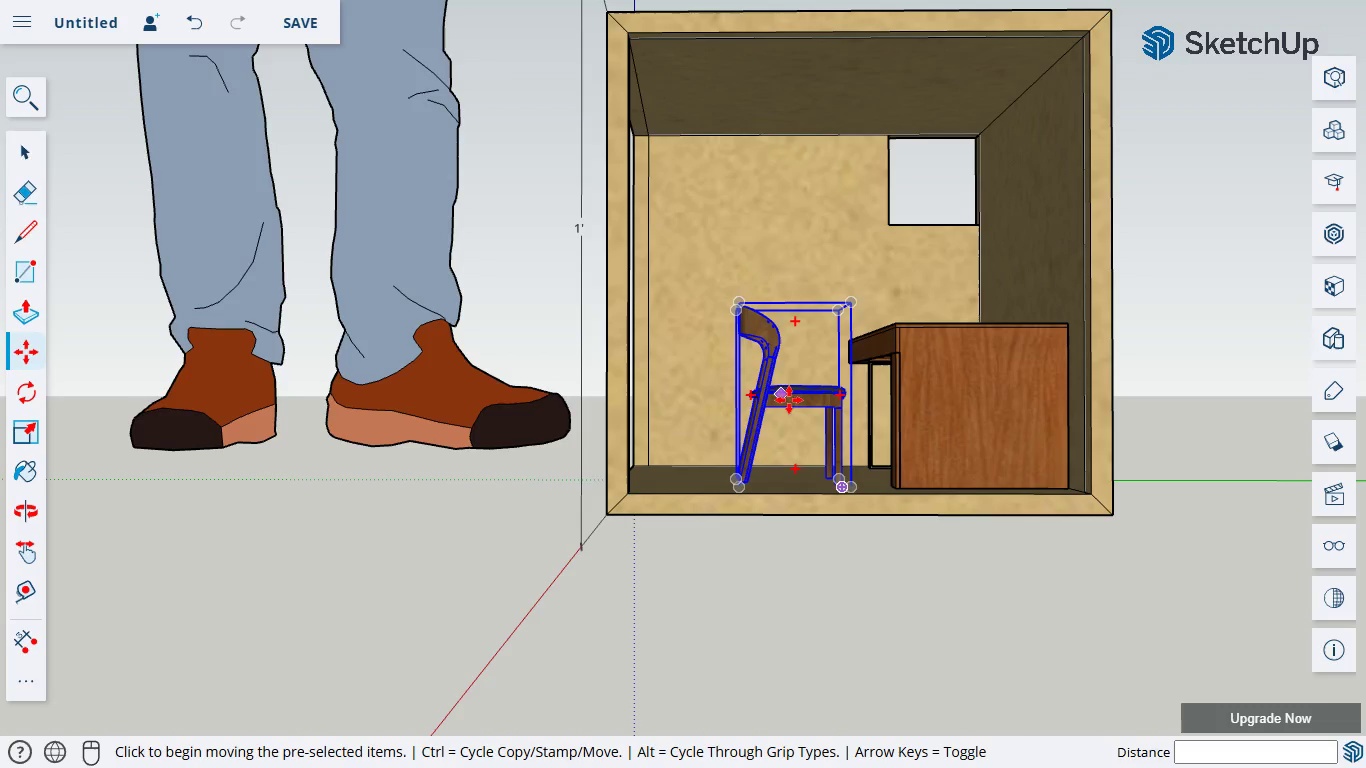 
left_click_drag(start_coordinate=[790, 400], to_coordinate=[802, 386])
 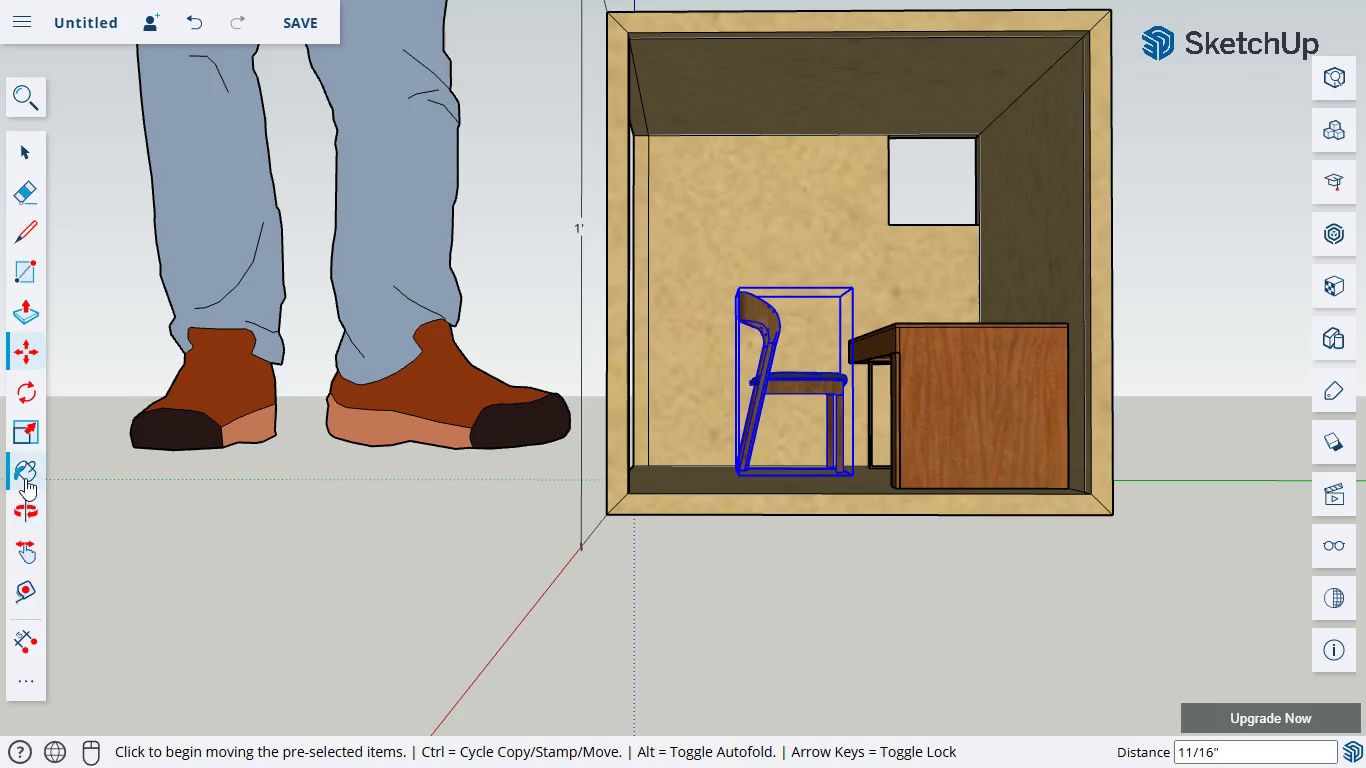 
left_click_drag(start_coordinate=[496, 539], to_coordinate=[1152, 656])
 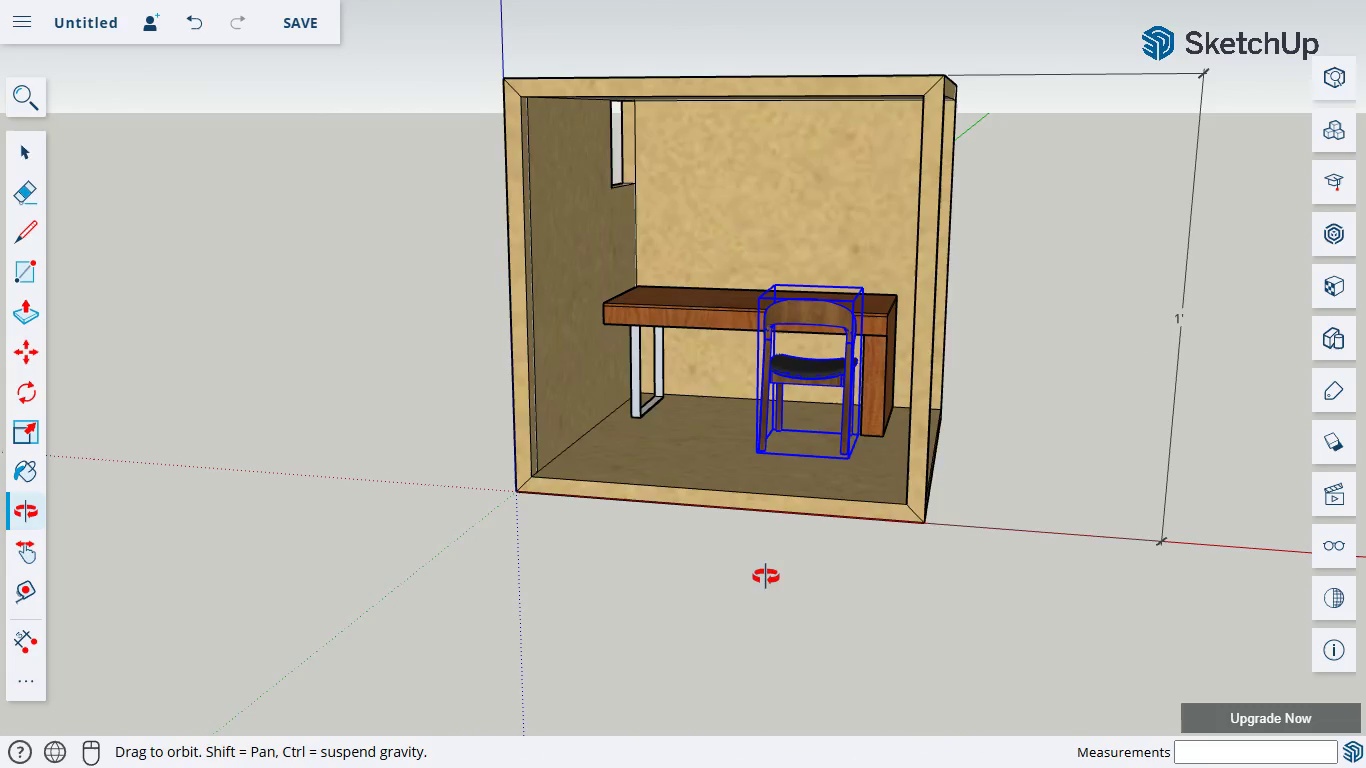 
left_click_drag(start_coordinate=[765, 576], to_coordinate=[809, 604])
 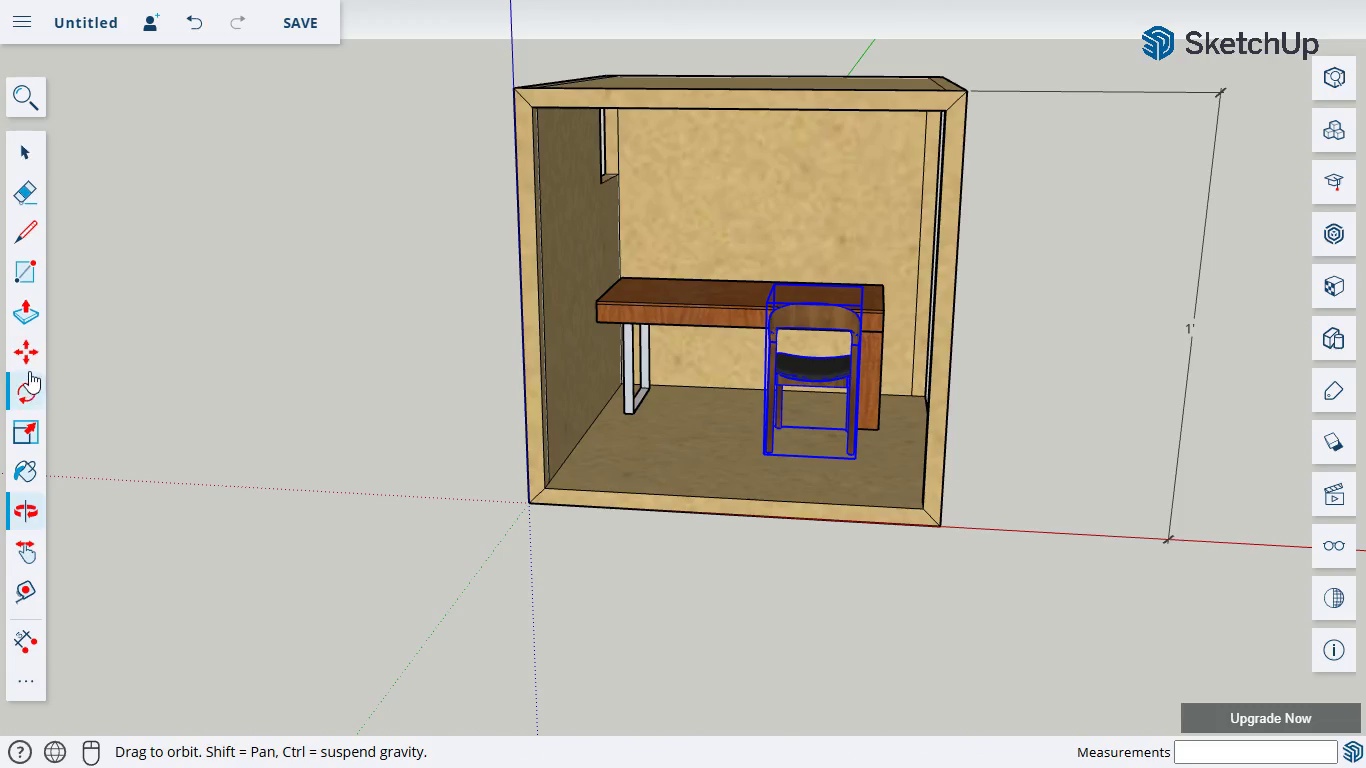 
left_click([19, 349])
 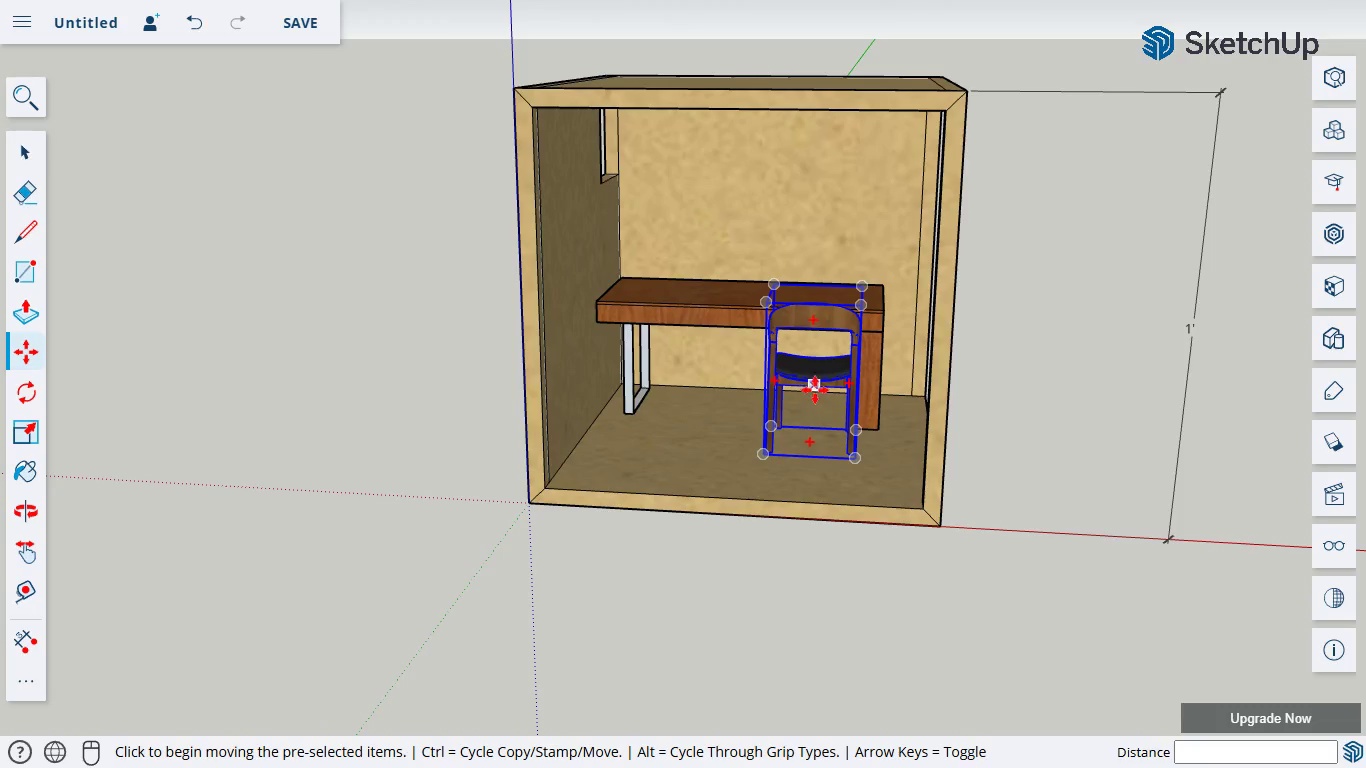 
left_click_drag(start_coordinate=[814, 388], to_coordinate=[738, 384])
 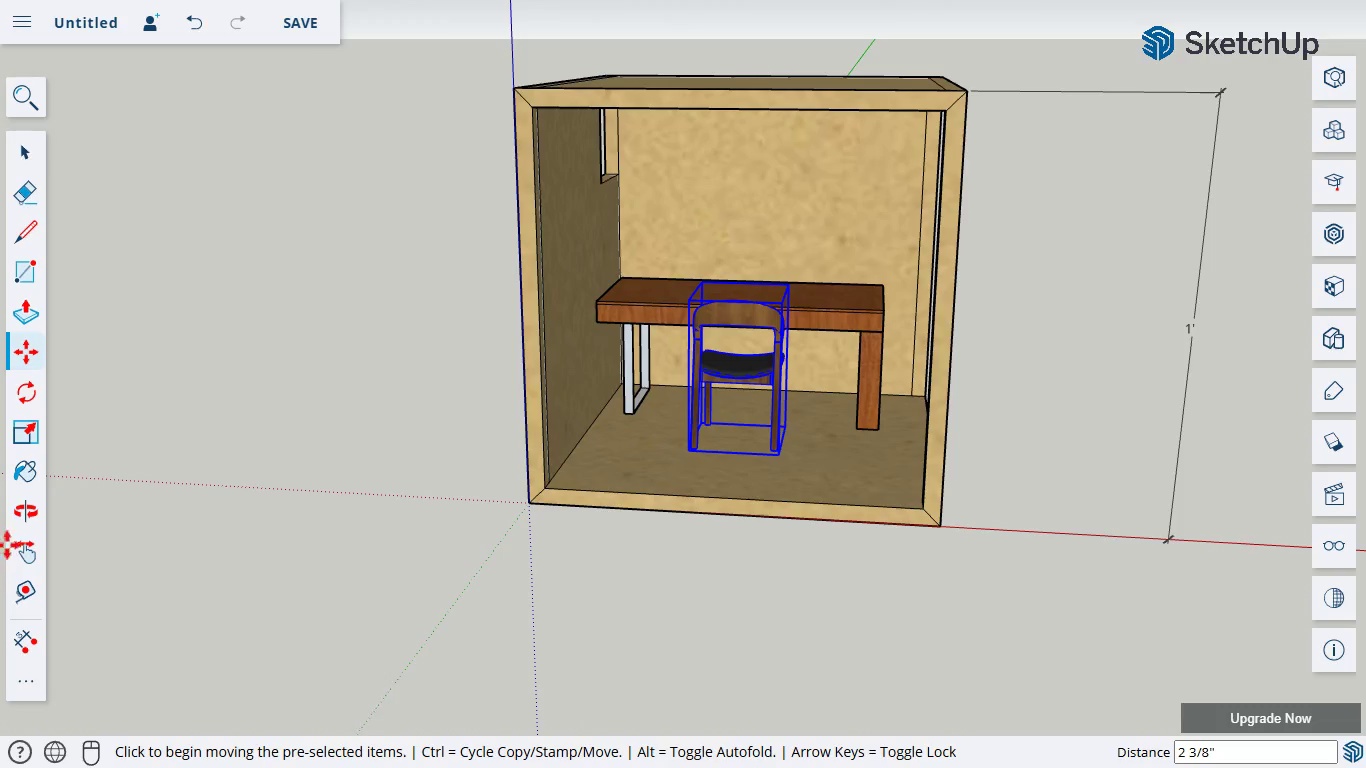 
left_click([24, 518])
 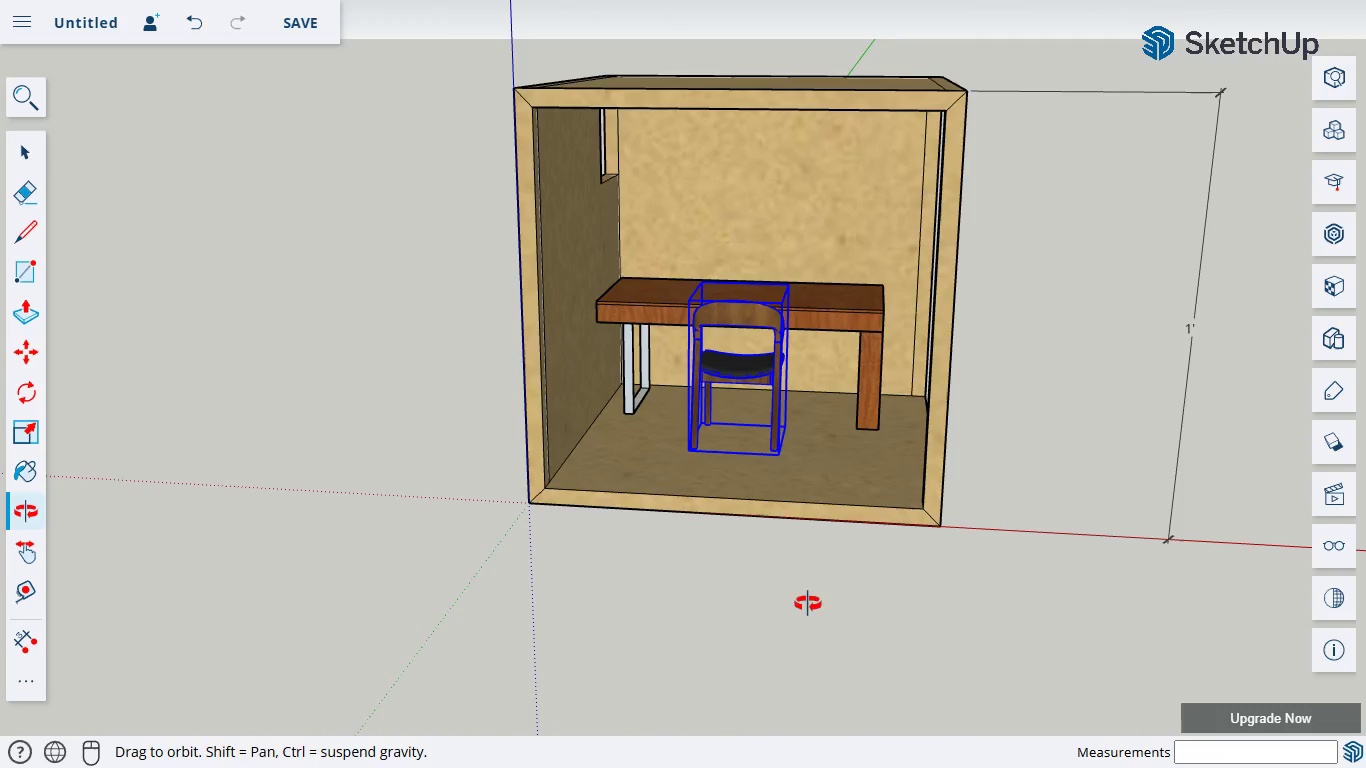 
left_click_drag(start_coordinate=[814, 603], to_coordinate=[493, 584])
 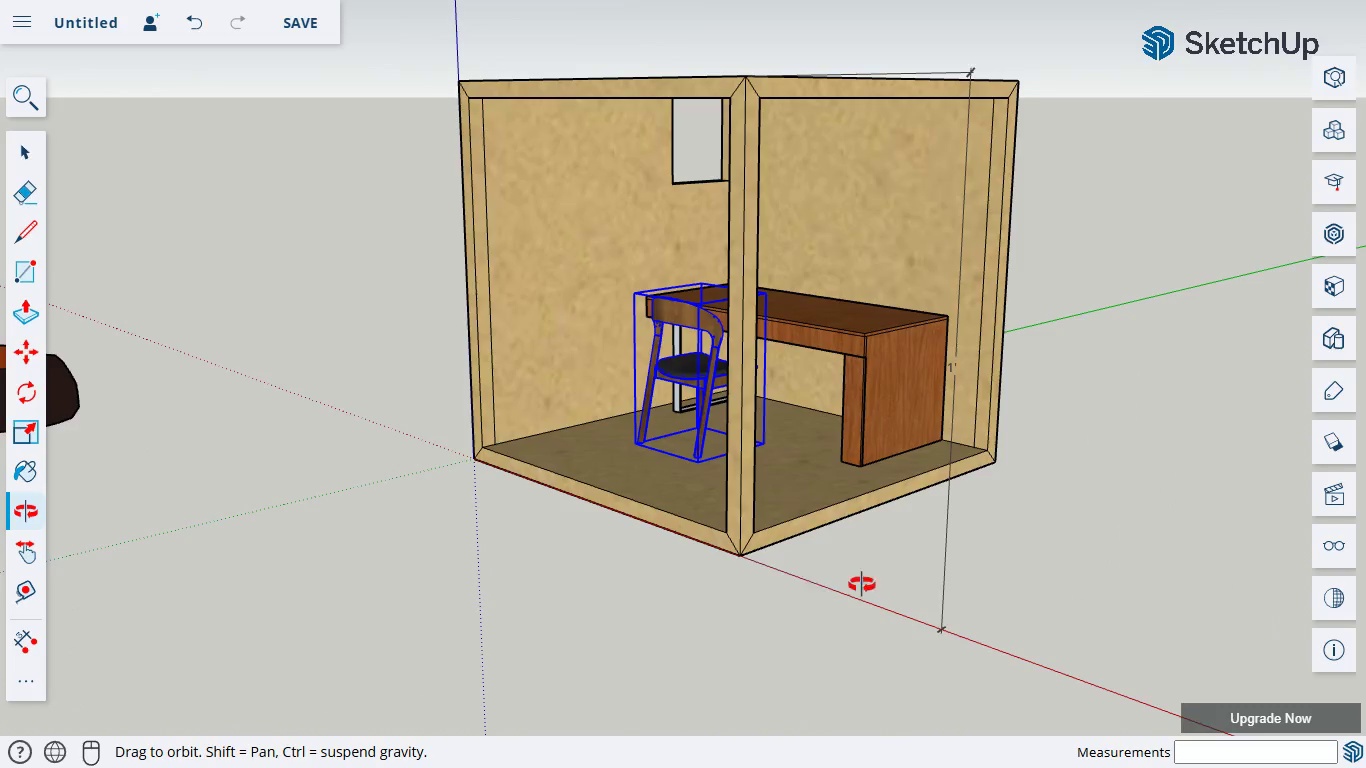 
left_click_drag(start_coordinate=[861, 584], to_coordinate=[465, 465])
 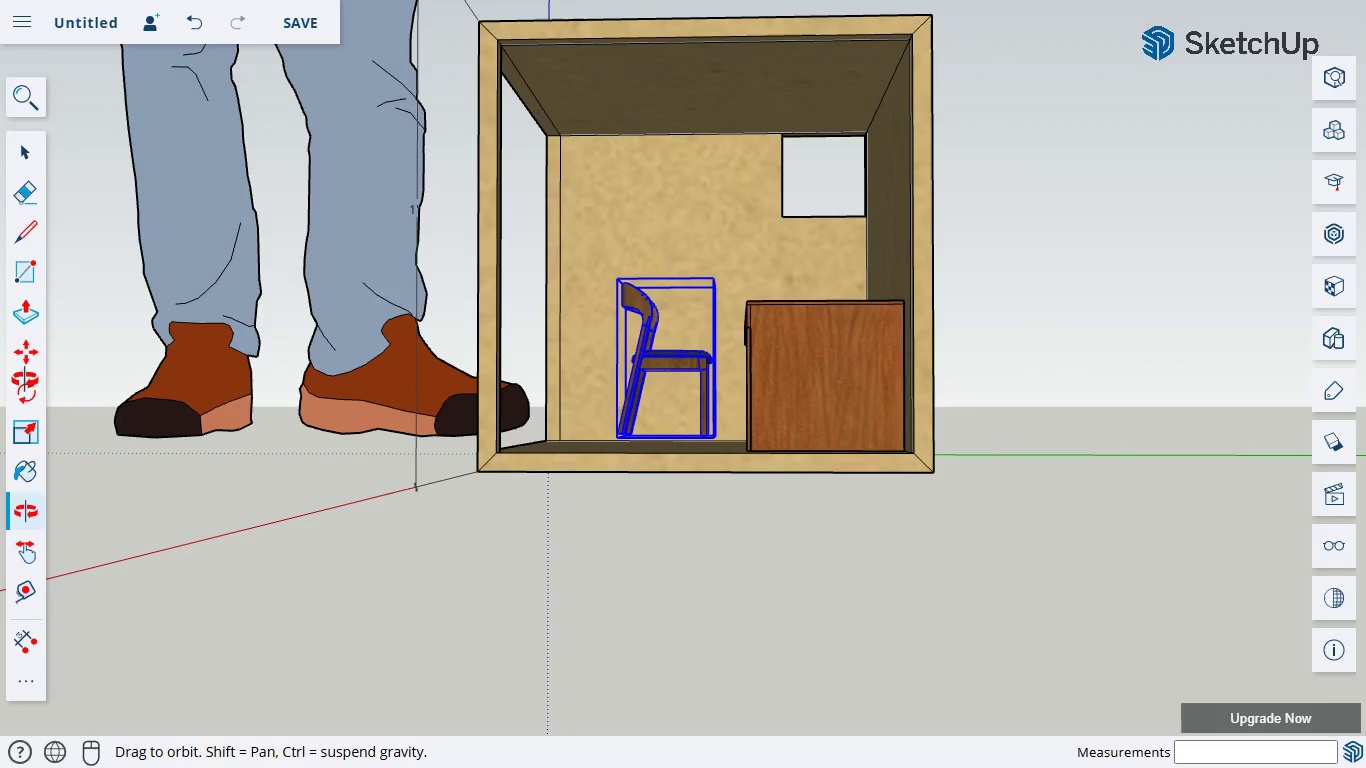 
left_click([31, 368])
 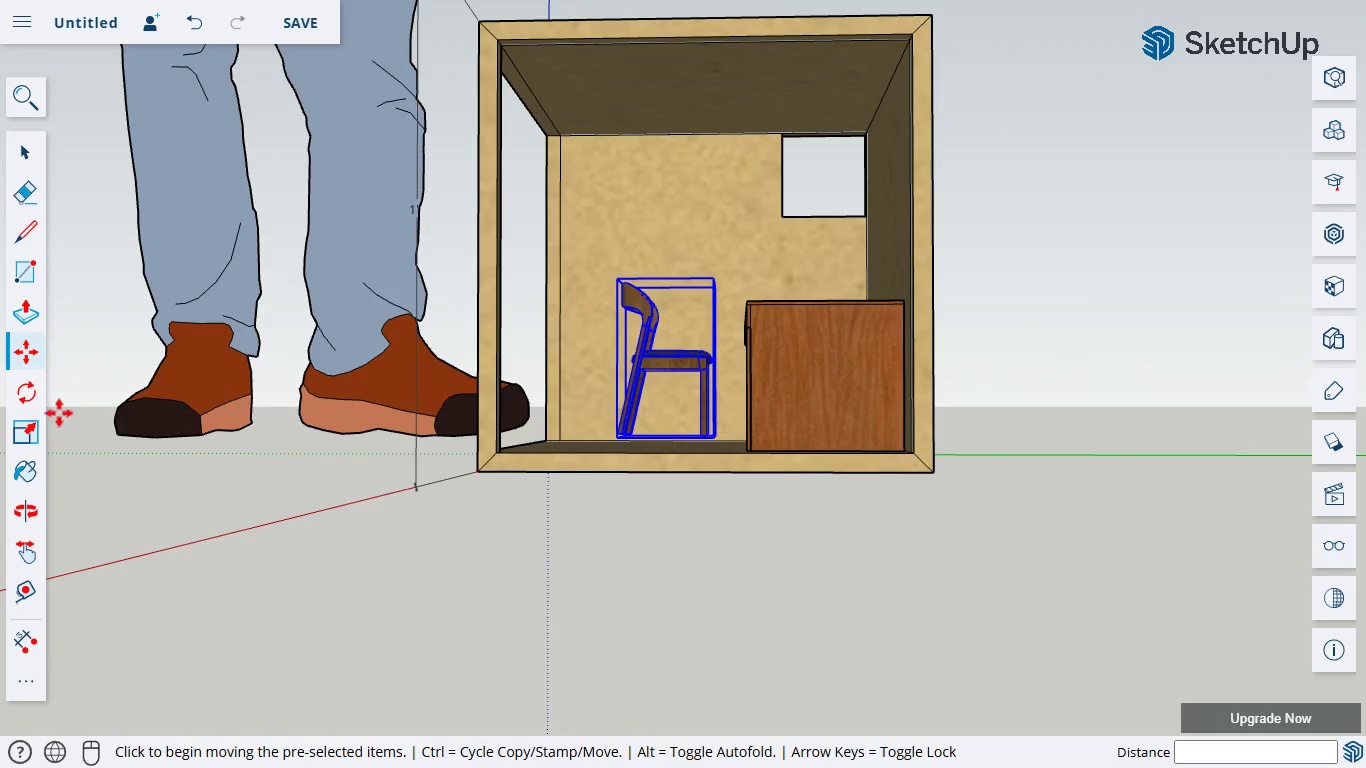 
left_click([30, 425])
 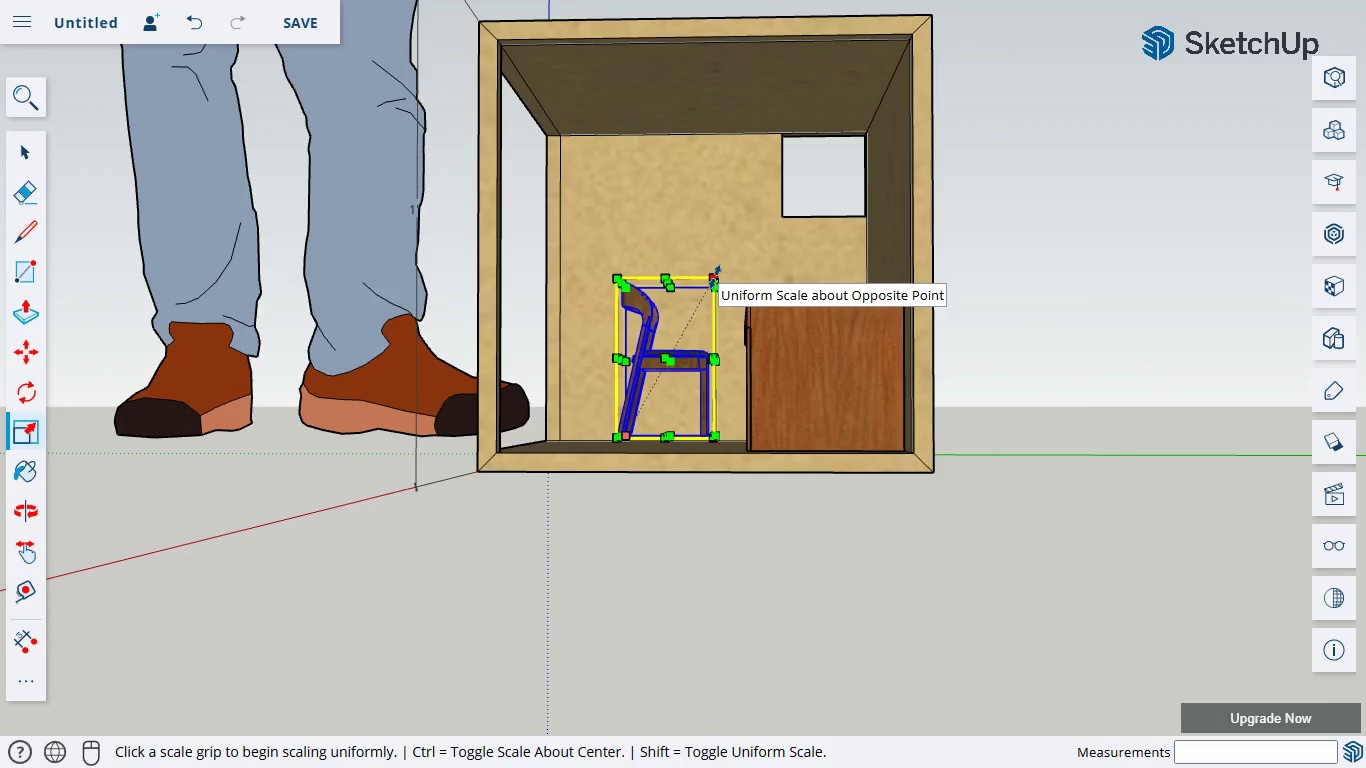 
left_click_drag(start_coordinate=[714, 276], to_coordinate=[725, 265])
 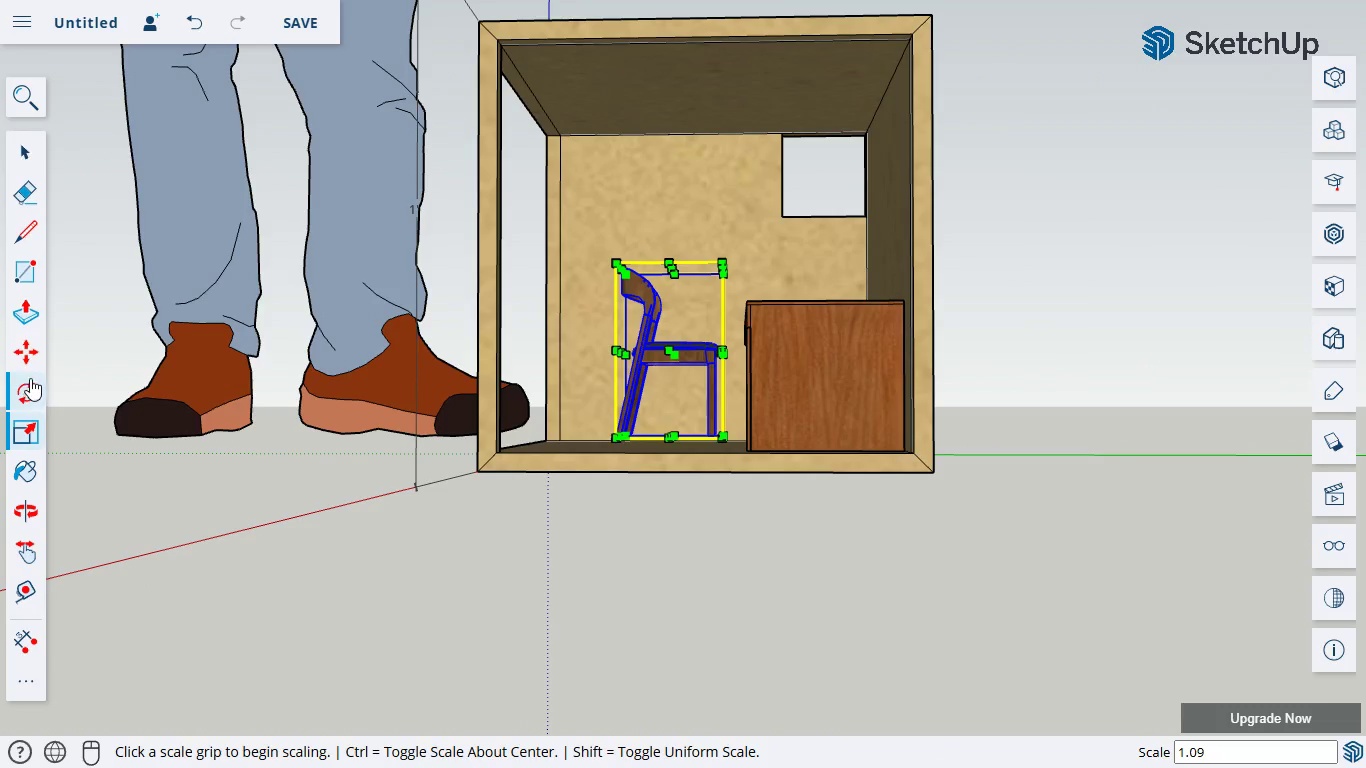 
left_click([34, 357])
 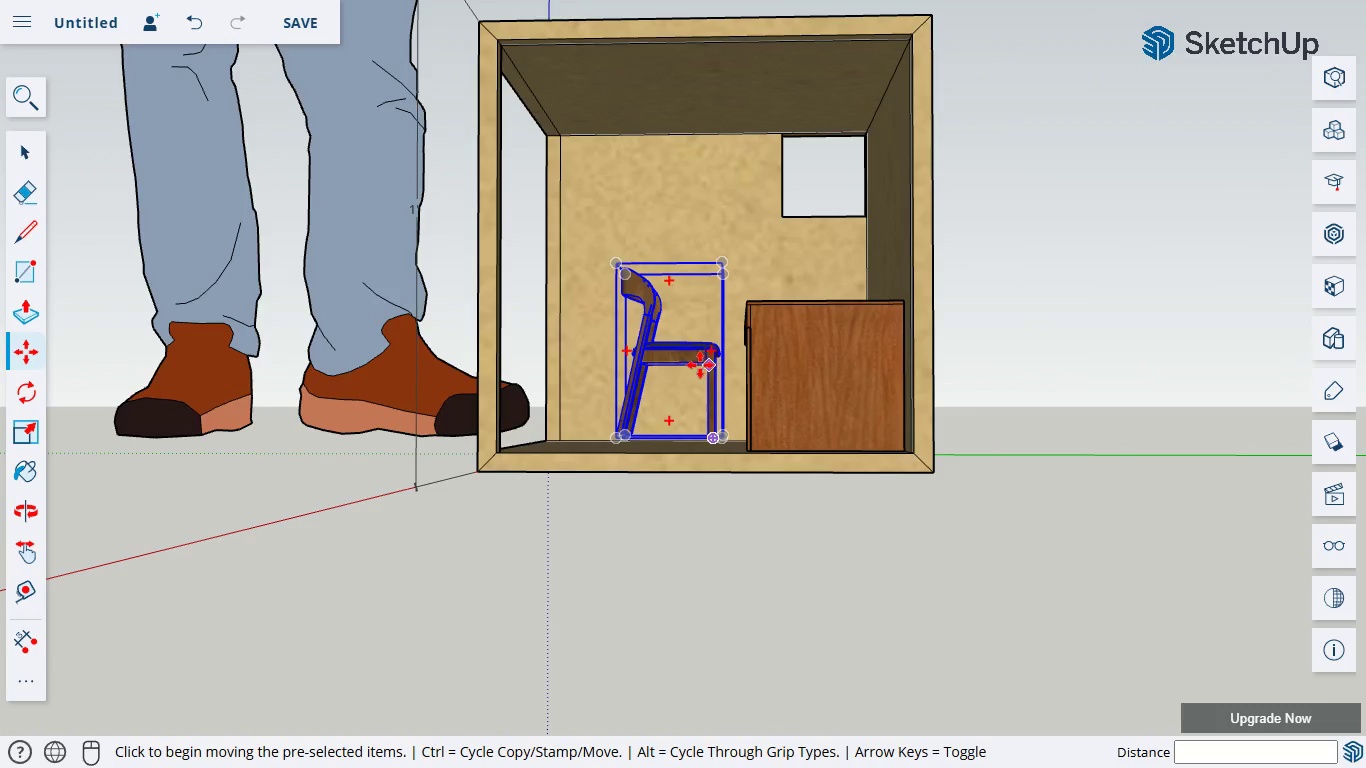 
left_click_drag(start_coordinate=[698, 364], to_coordinate=[697, 384])
 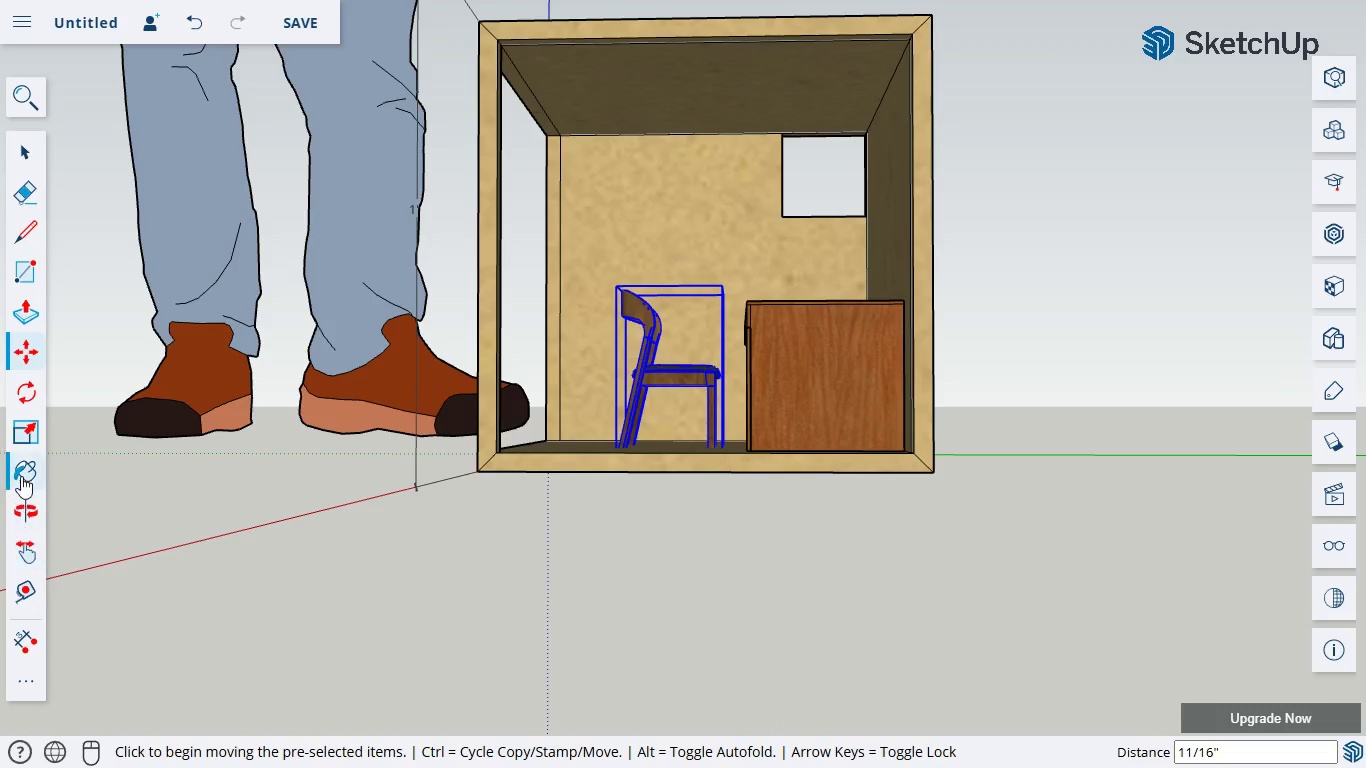 
left_click([14, 344])
 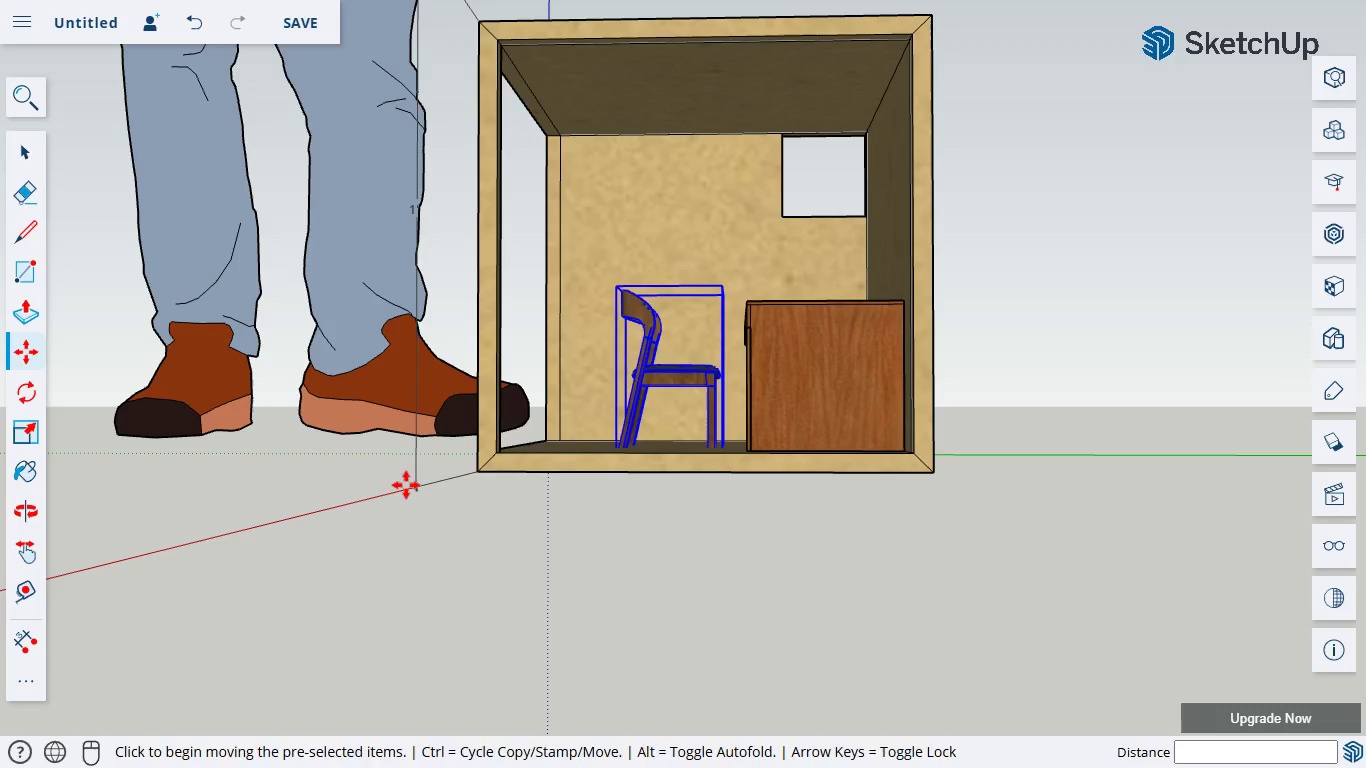 
left_click_drag(start_coordinate=[405, 484], to_coordinate=[621, 551])
 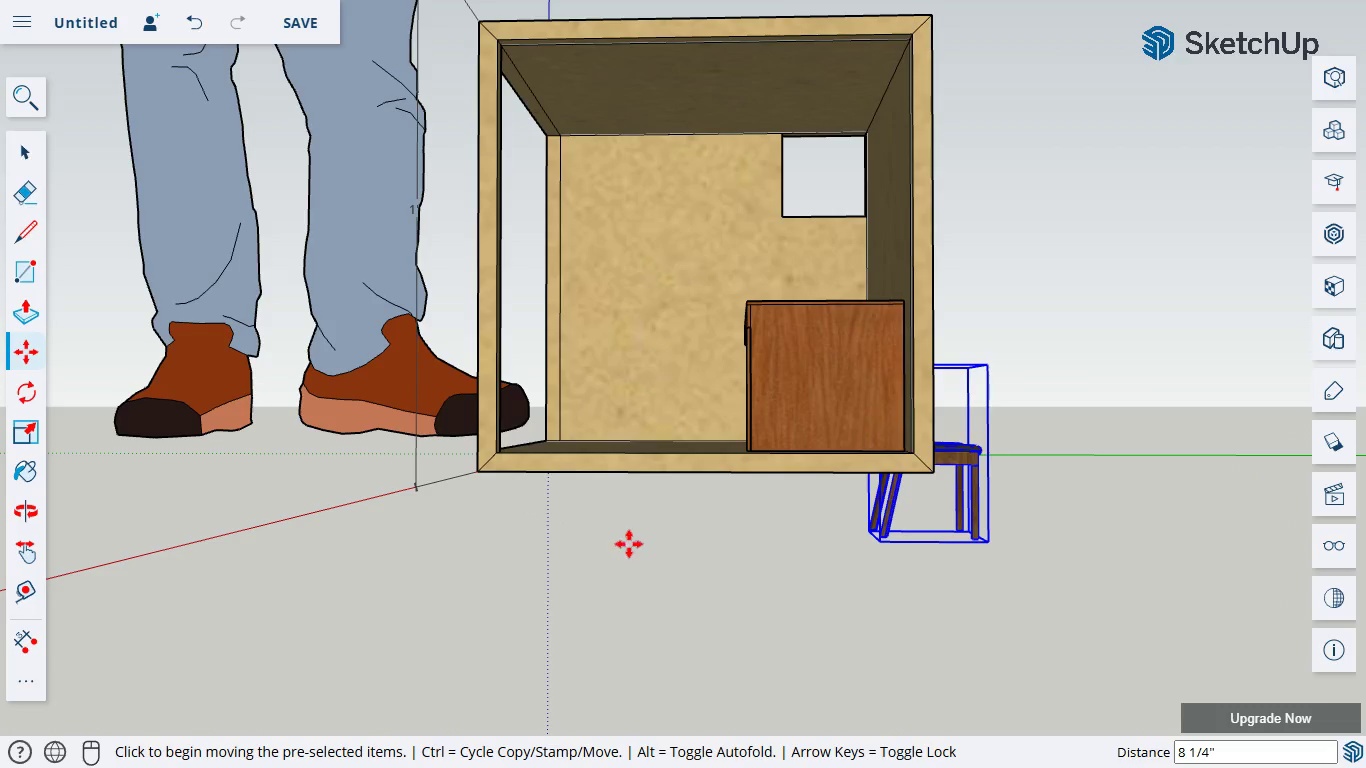 
key(Control+Z)
 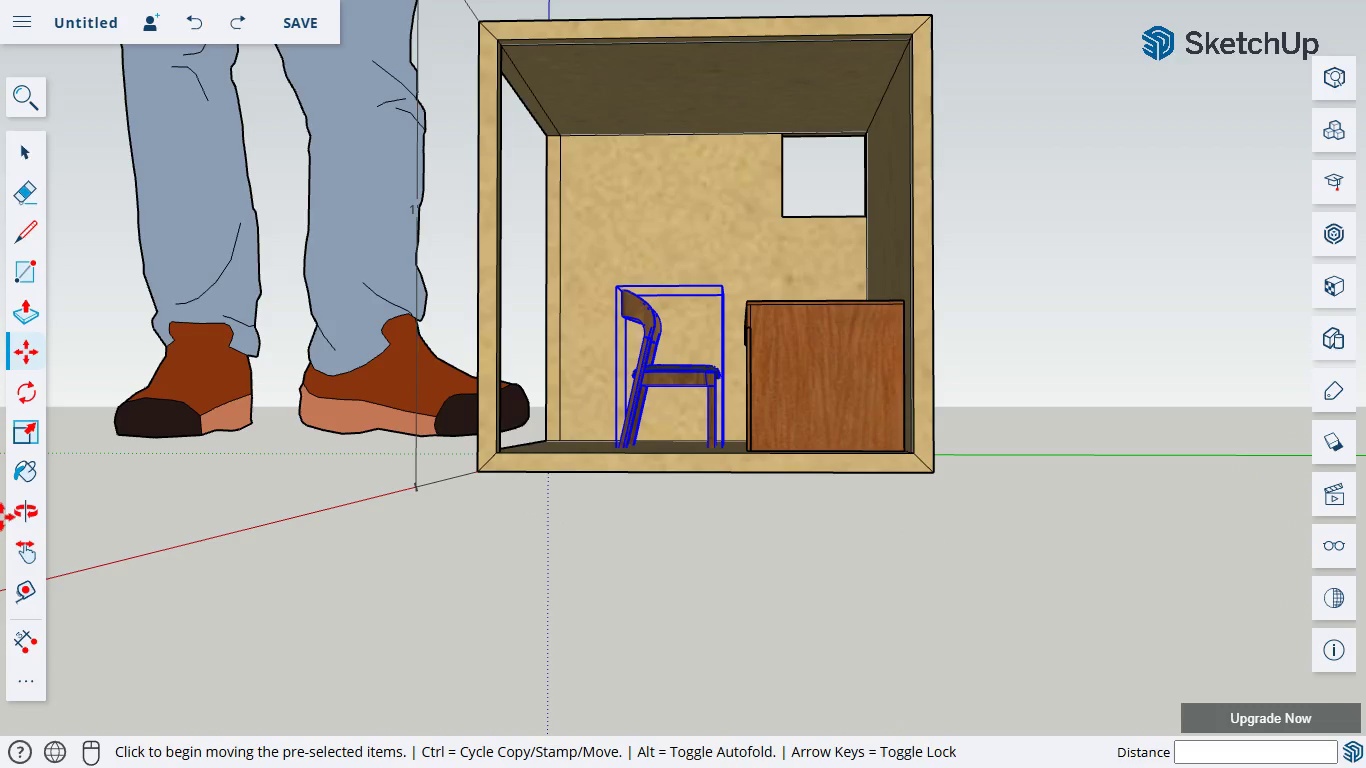 
left_click([28, 518])
 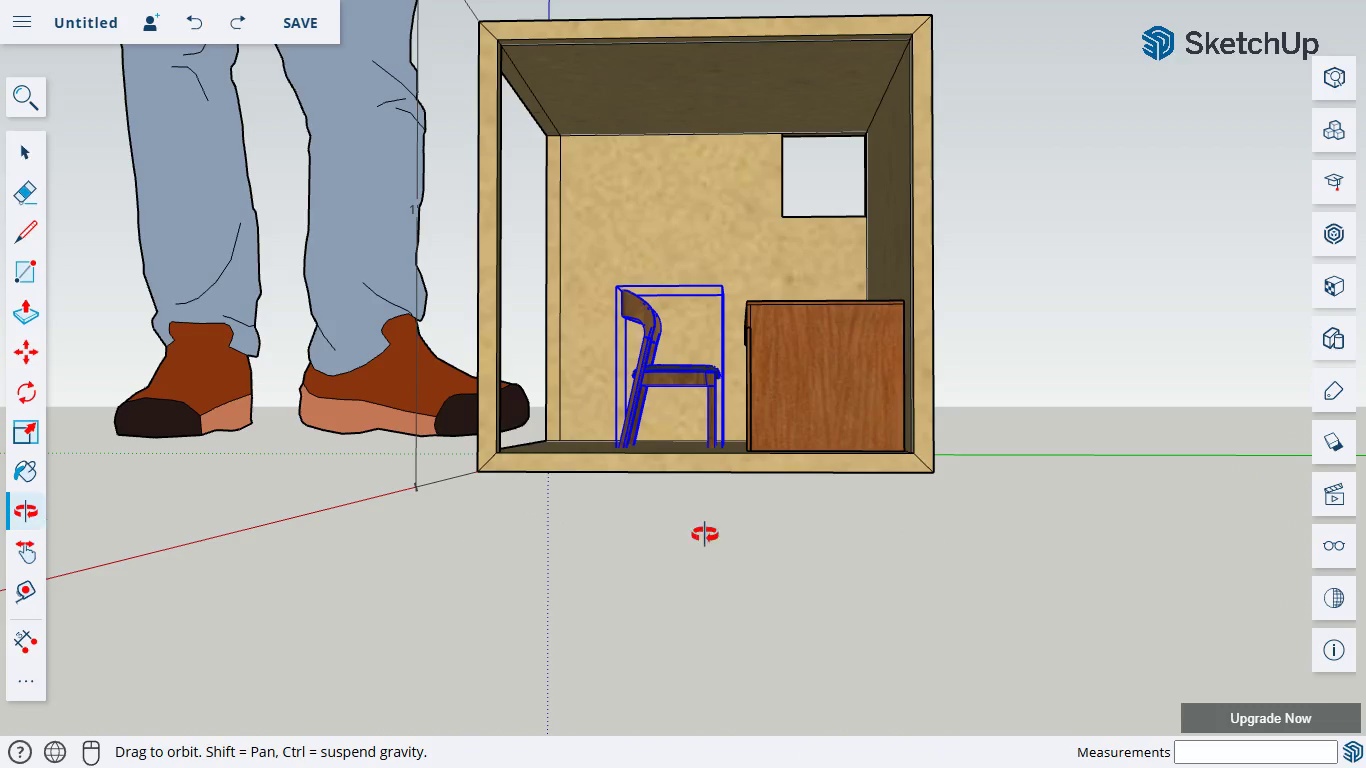 
left_click_drag(start_coordinate=[703, 532], to_coordinate=[1041, 622])
 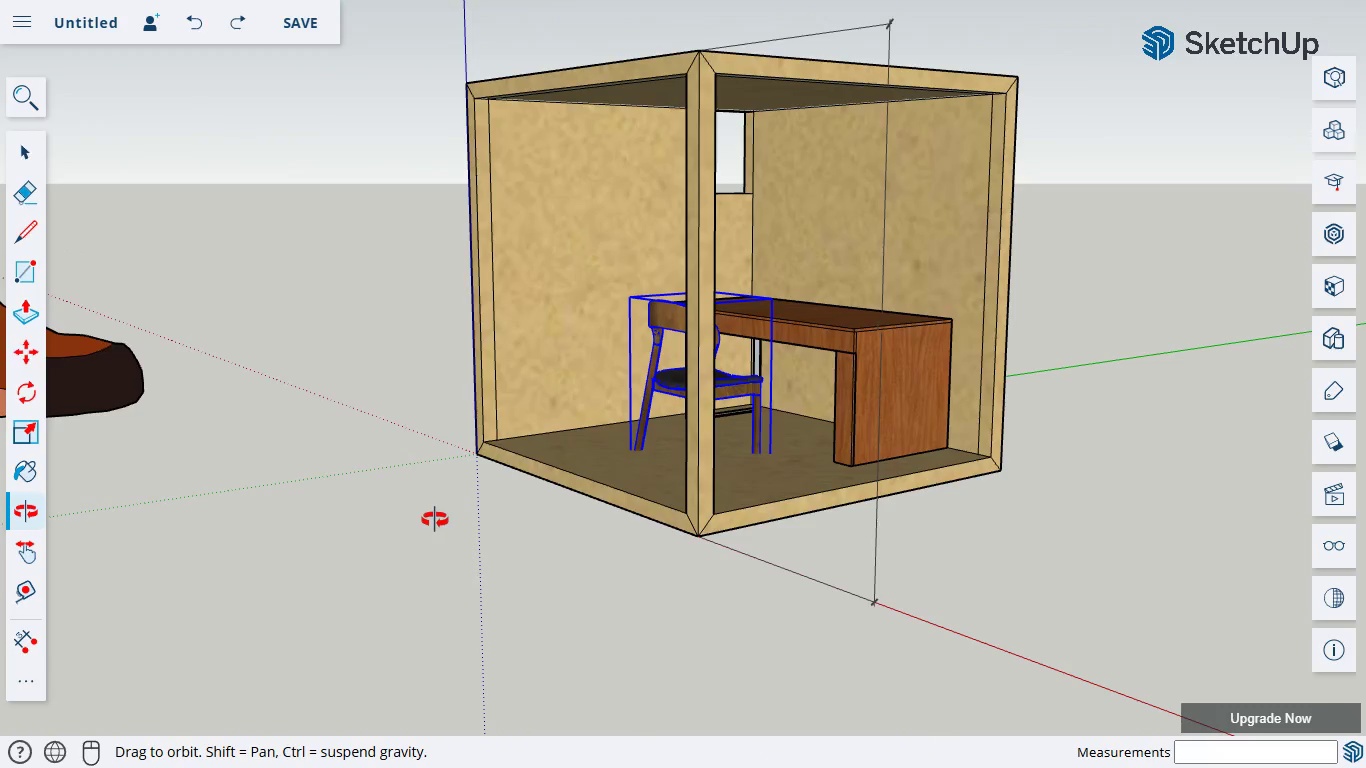 
left_click_drag(start_coordinate=[434, 519], to_coordinate=[784, 626])
 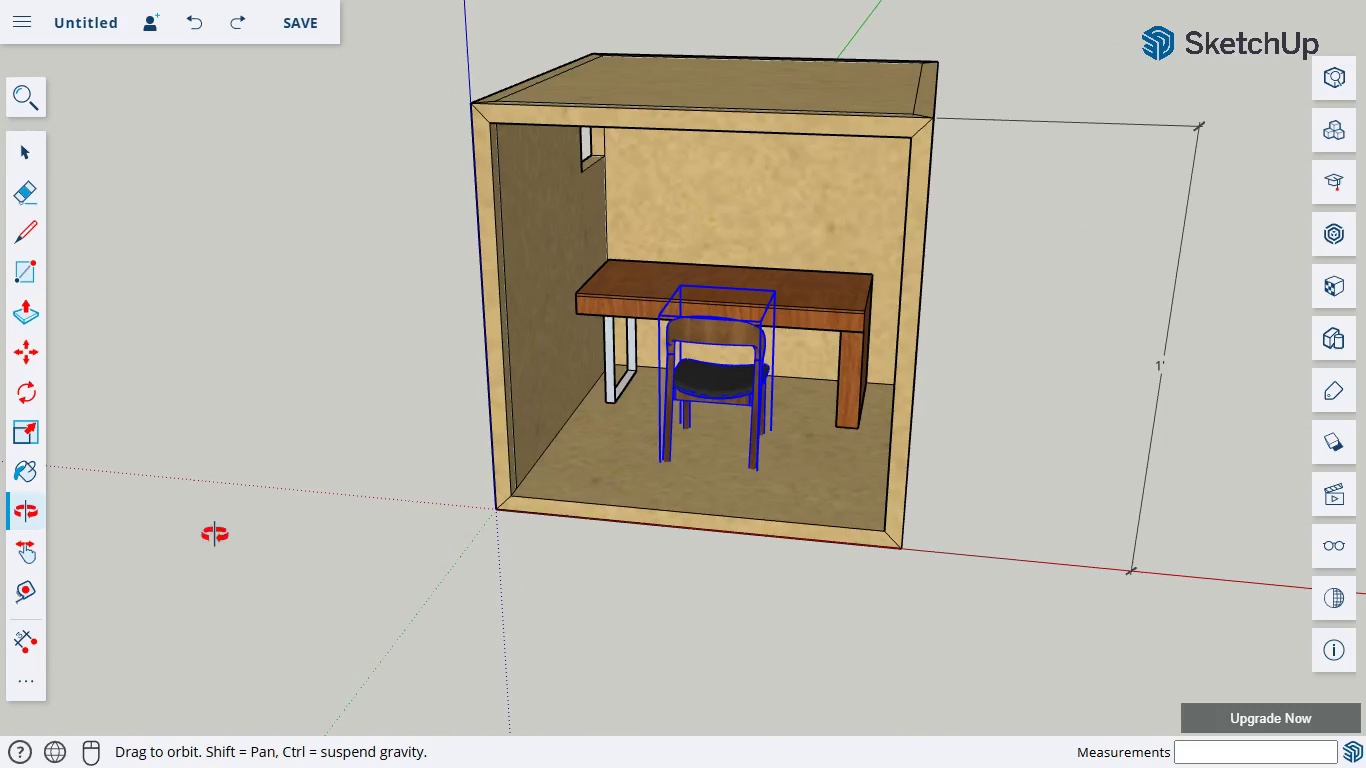 
scroll: coordinate [453, 542], scroll_direction: up, amount: 5.0
 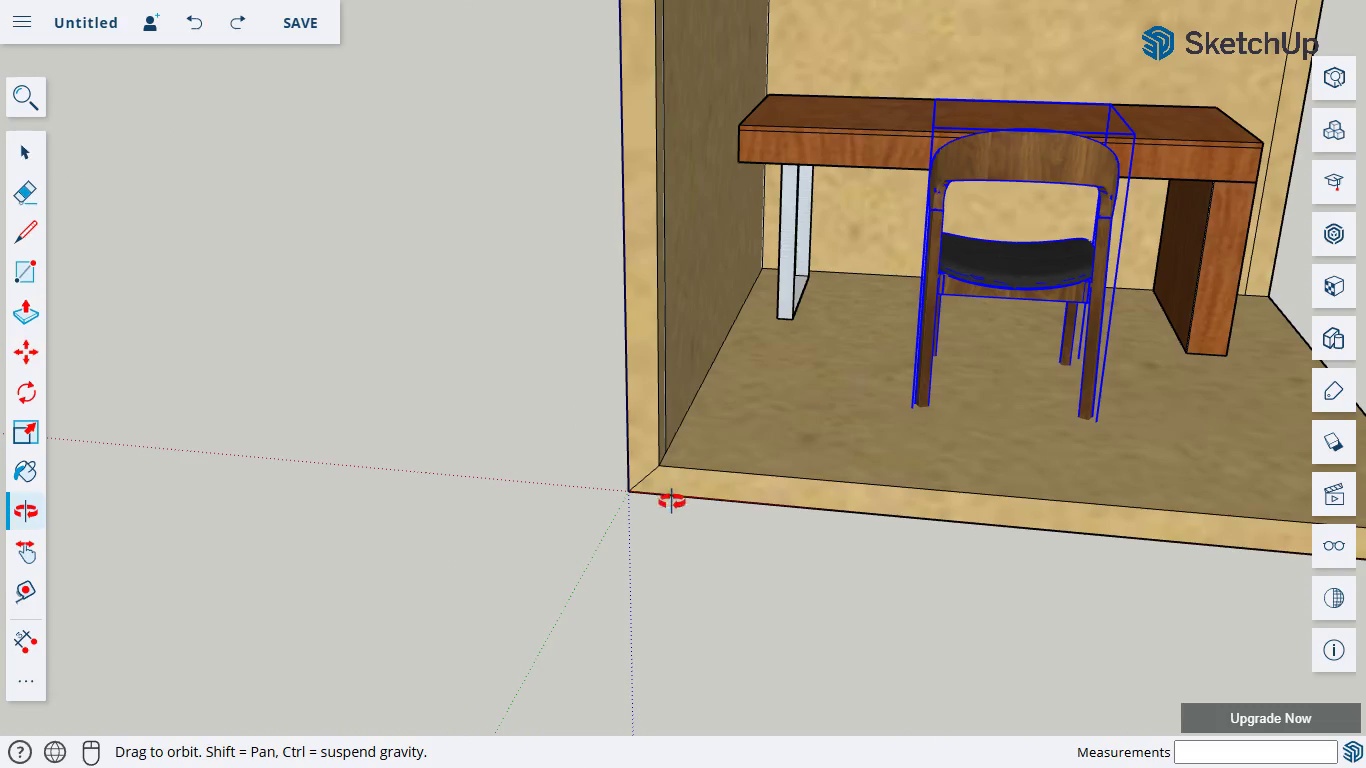 
key(H)
 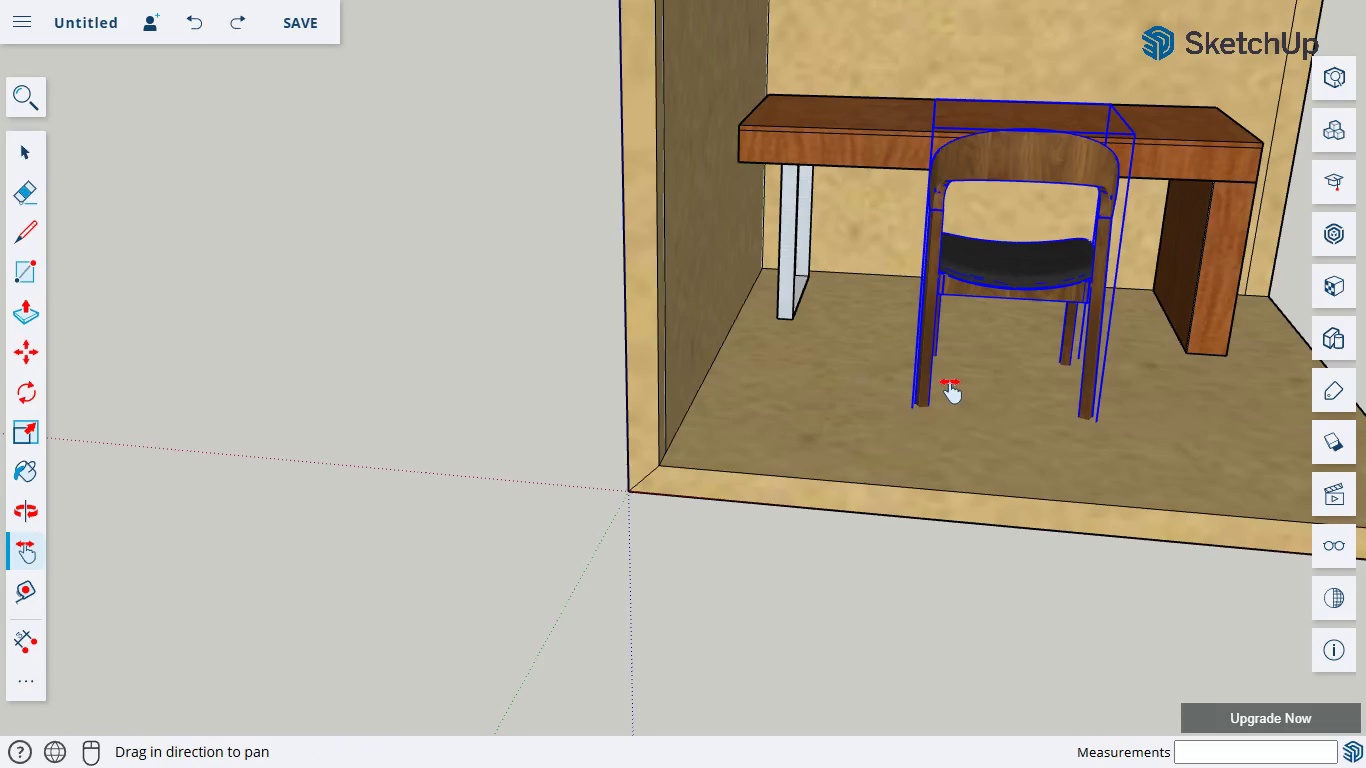 
left_click_drag(start_coordinate=[950, 382], to_coordinate=[597, 494])
 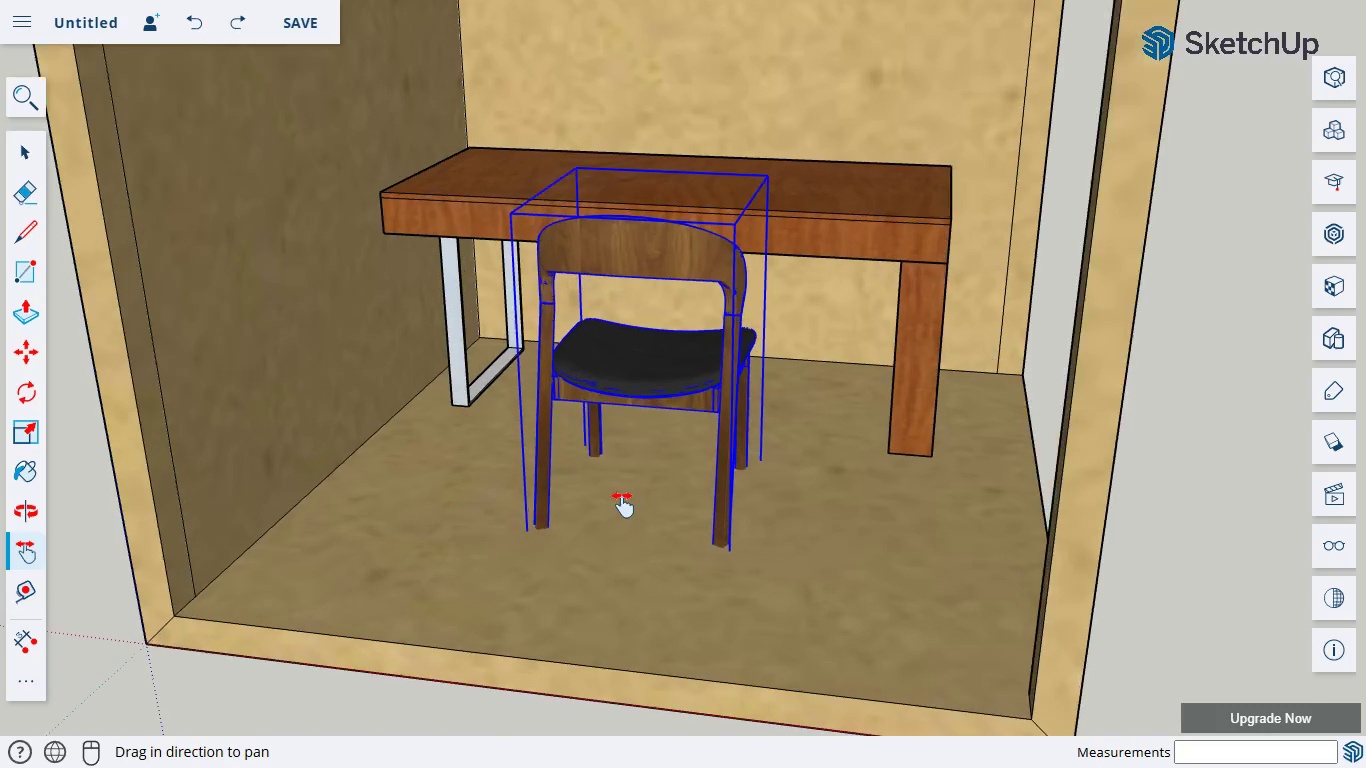 
scroll: coordinate [621, 496], scroll_direction: up, amount: 1.0
 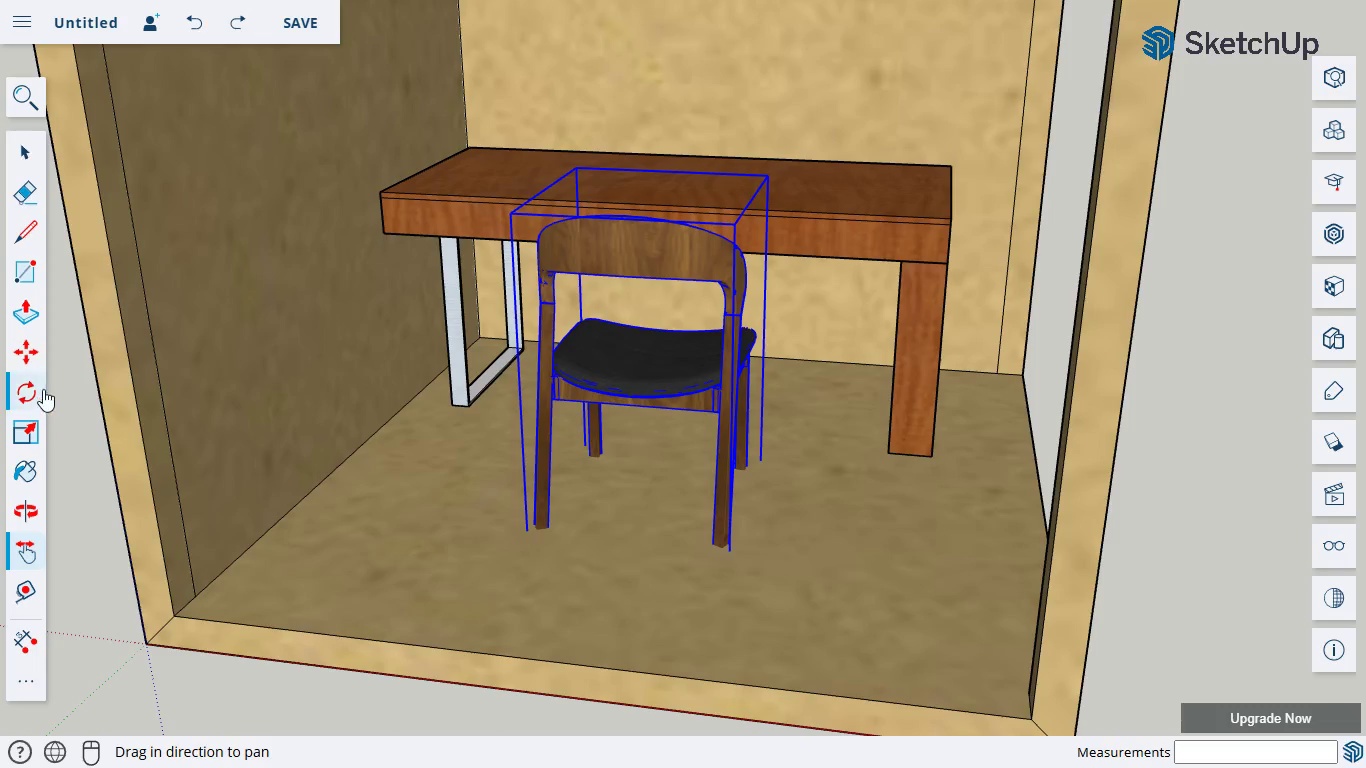 
left_click([29, 353])
 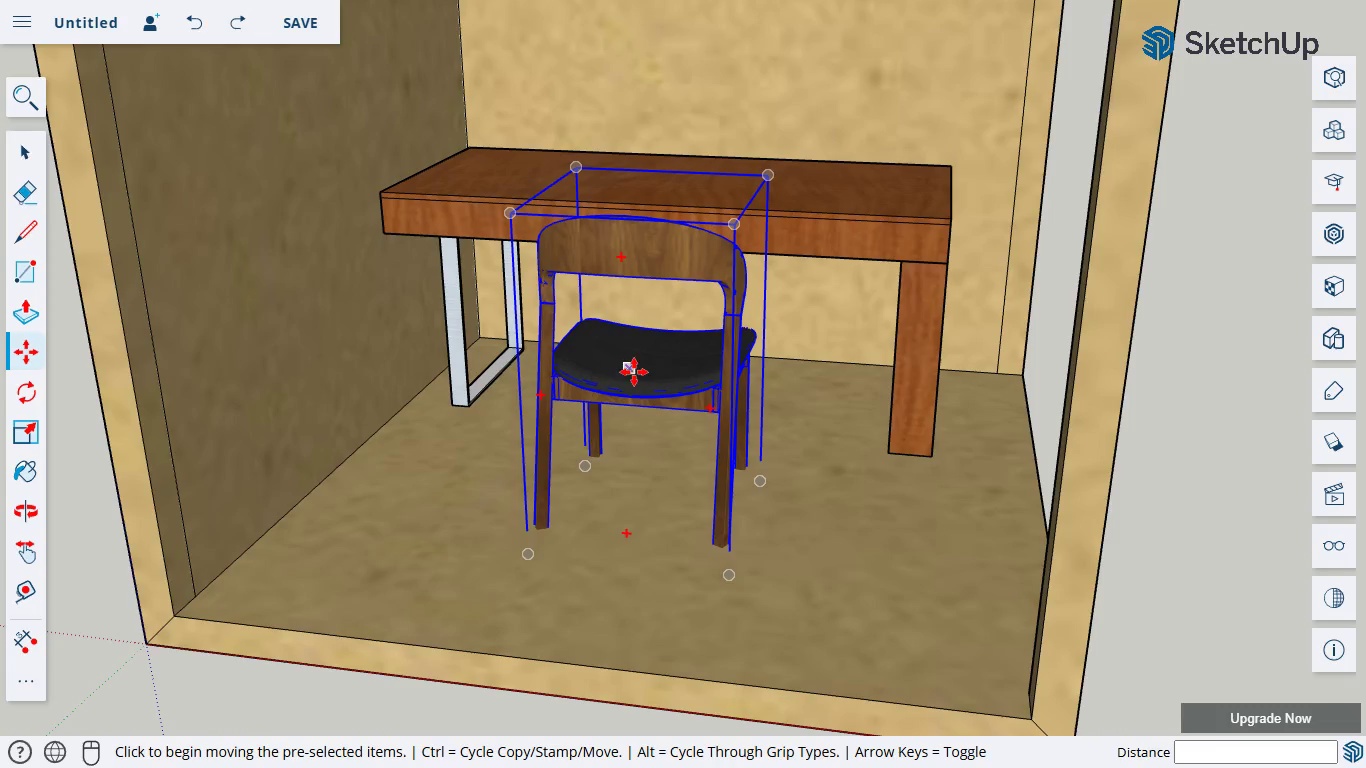 
left_click_drag(start_coordinate=[633, 371], to_coordinate=[350, 447])
 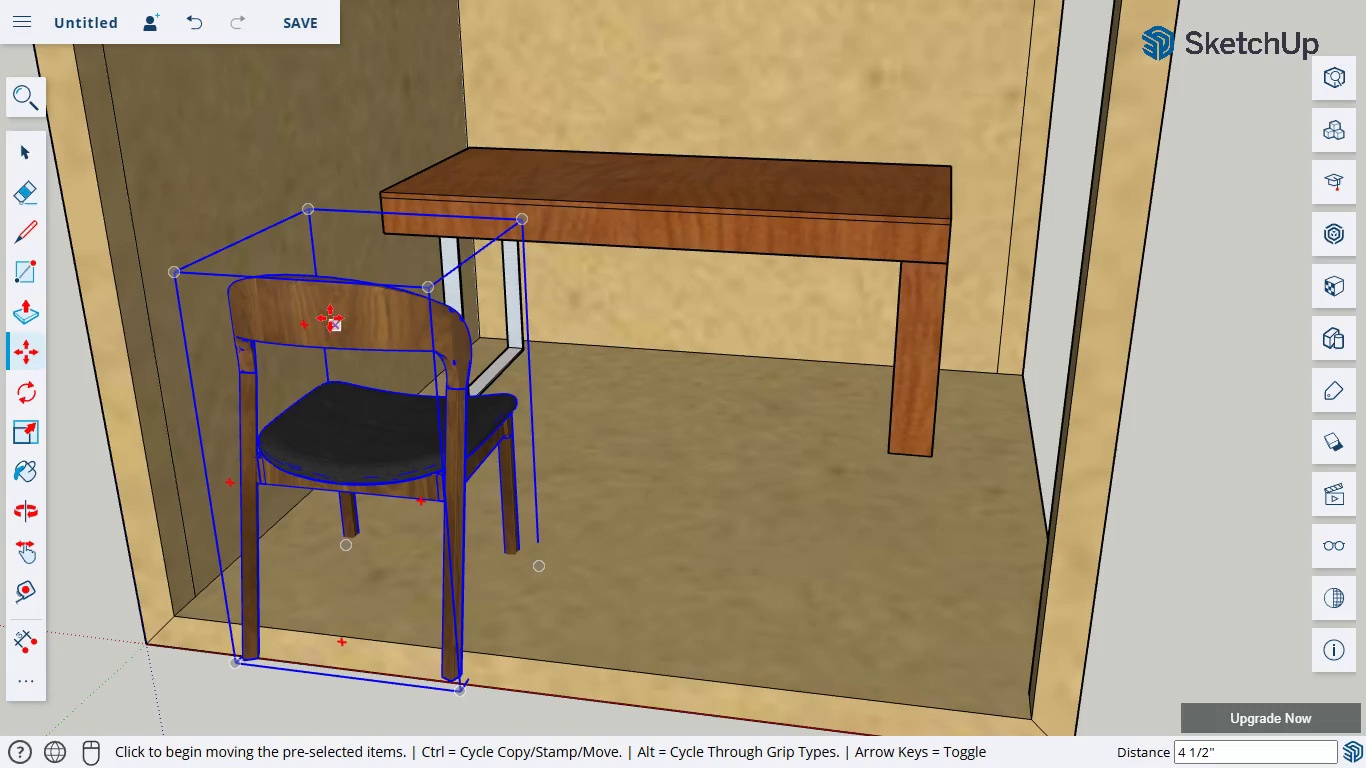 
left_click_drag(start_coordinate=[328, 314], to_coordinate=[325, 261])
 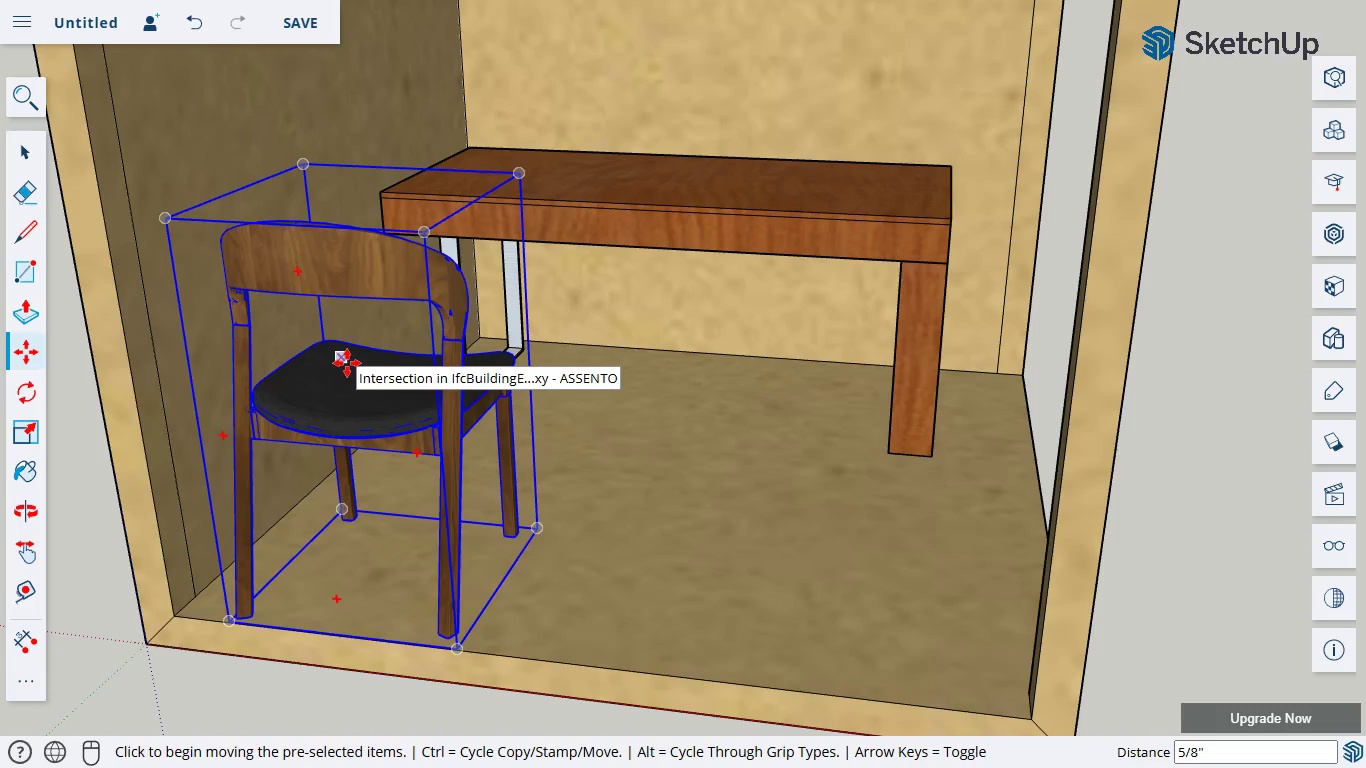 
hold_key(key=ArrowRight, duration=0.48)
 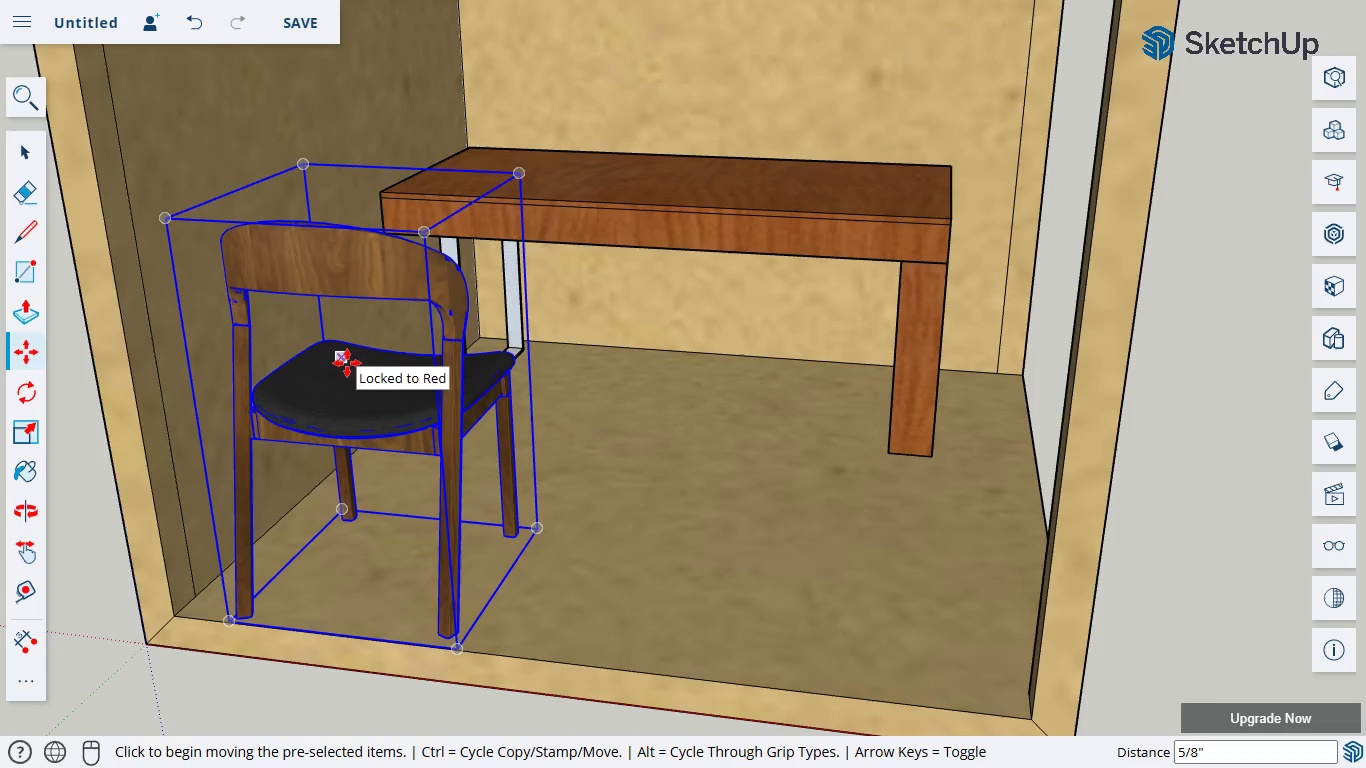 
key(ArrowRight)
 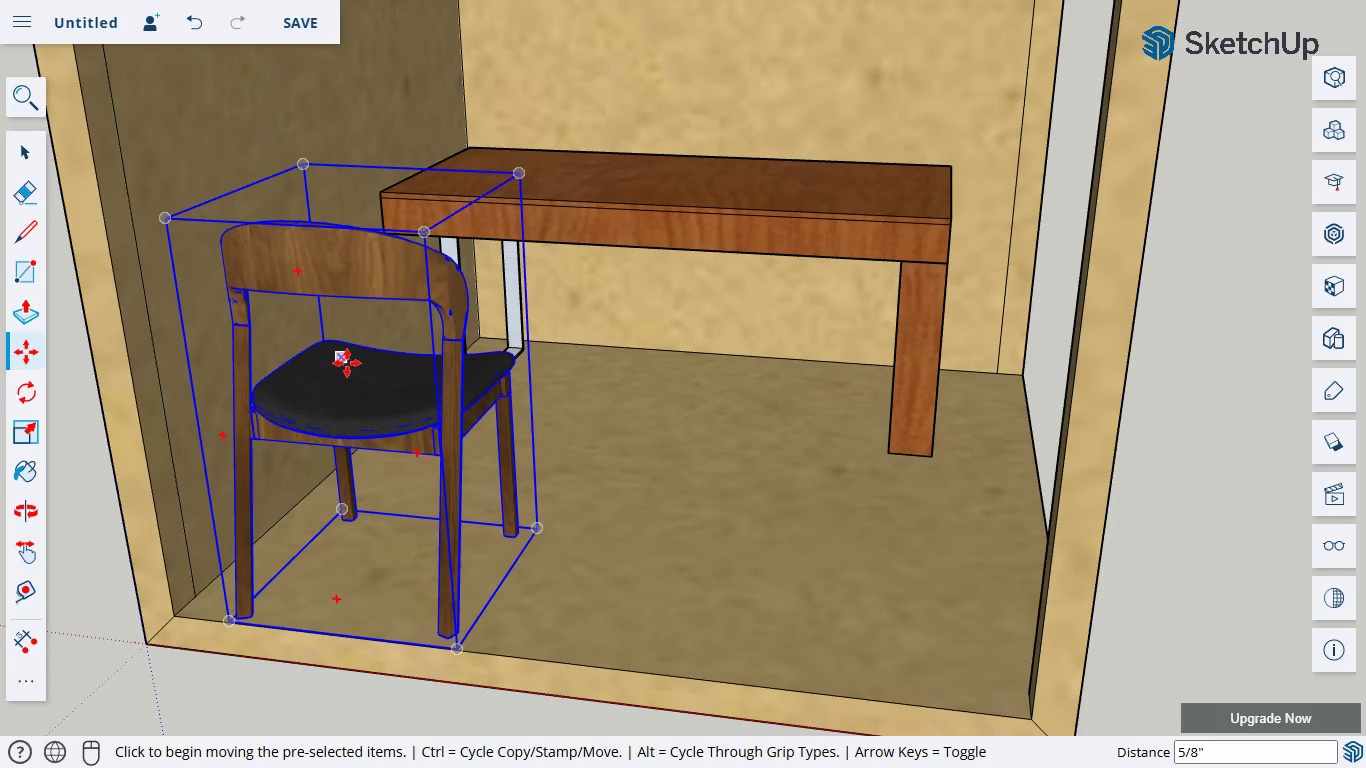 
key(ArrowRight)
 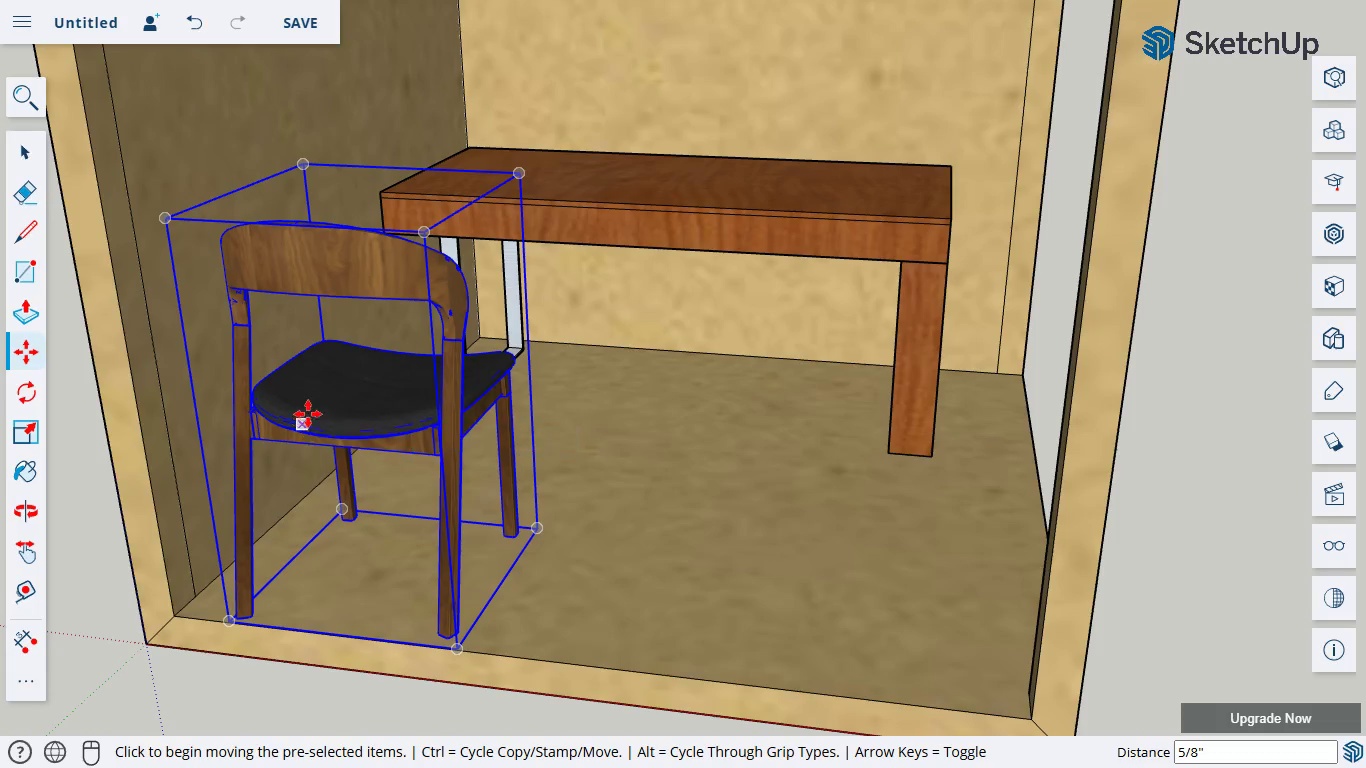 
left_click_drag(start_coordinate=[351, 396], to_coordinate=[582, 409])
 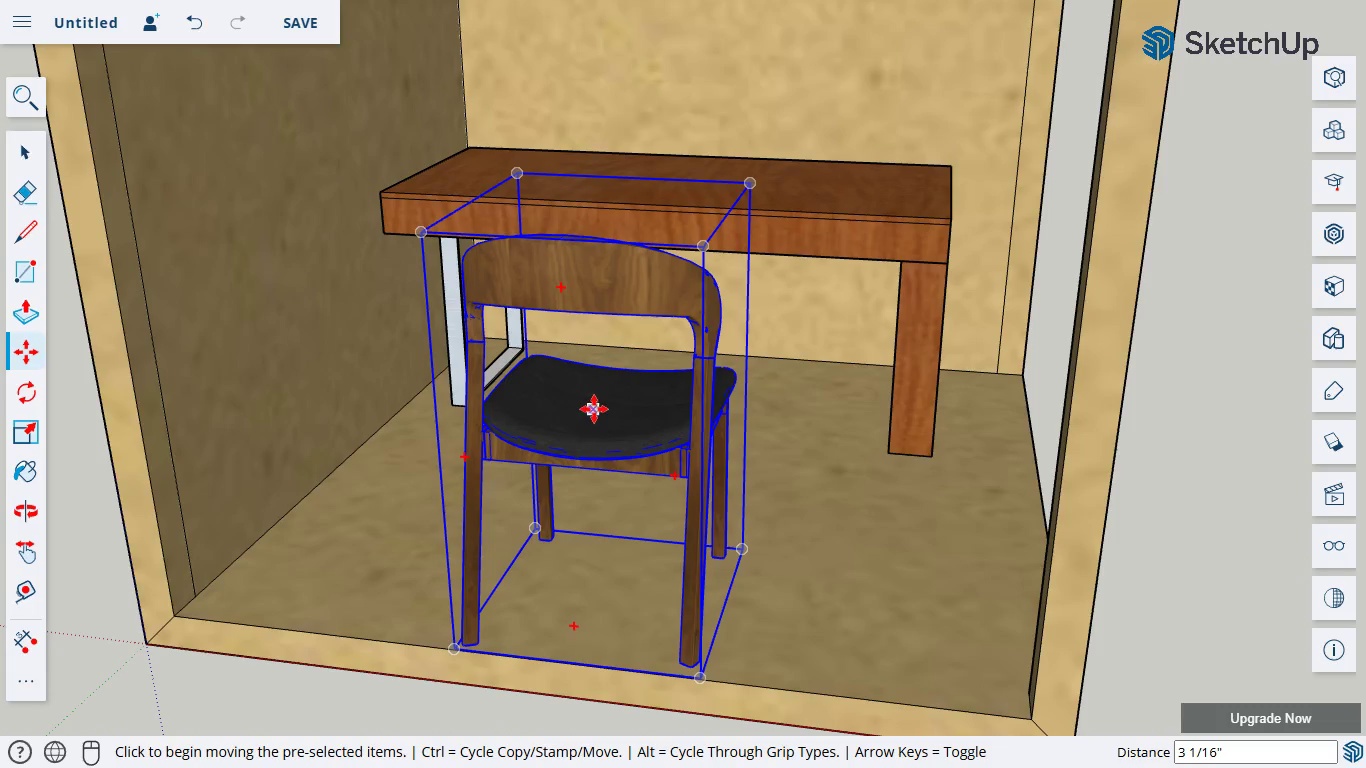 
left_click_drag(start_coordinate=[596, 405], to_coordinate=[653, 301])
 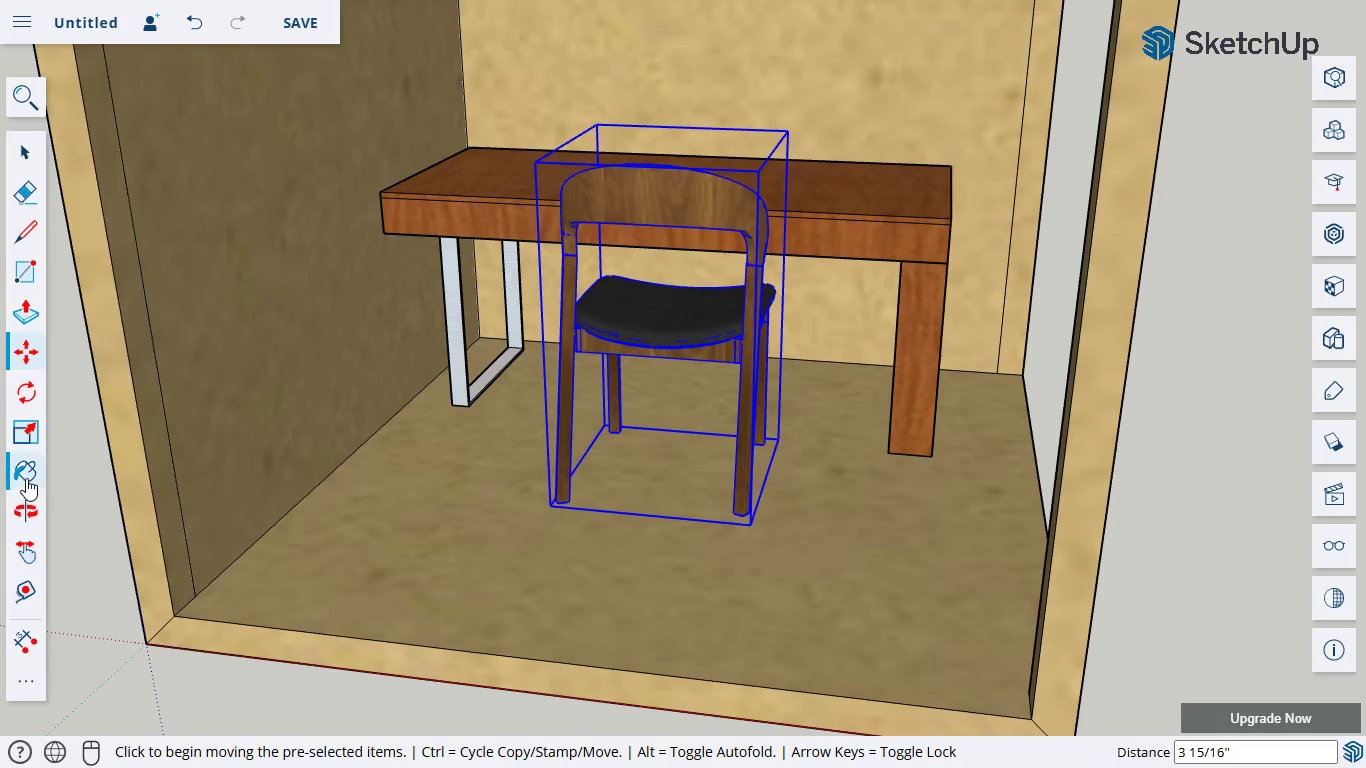 
left_click([28, 507])
 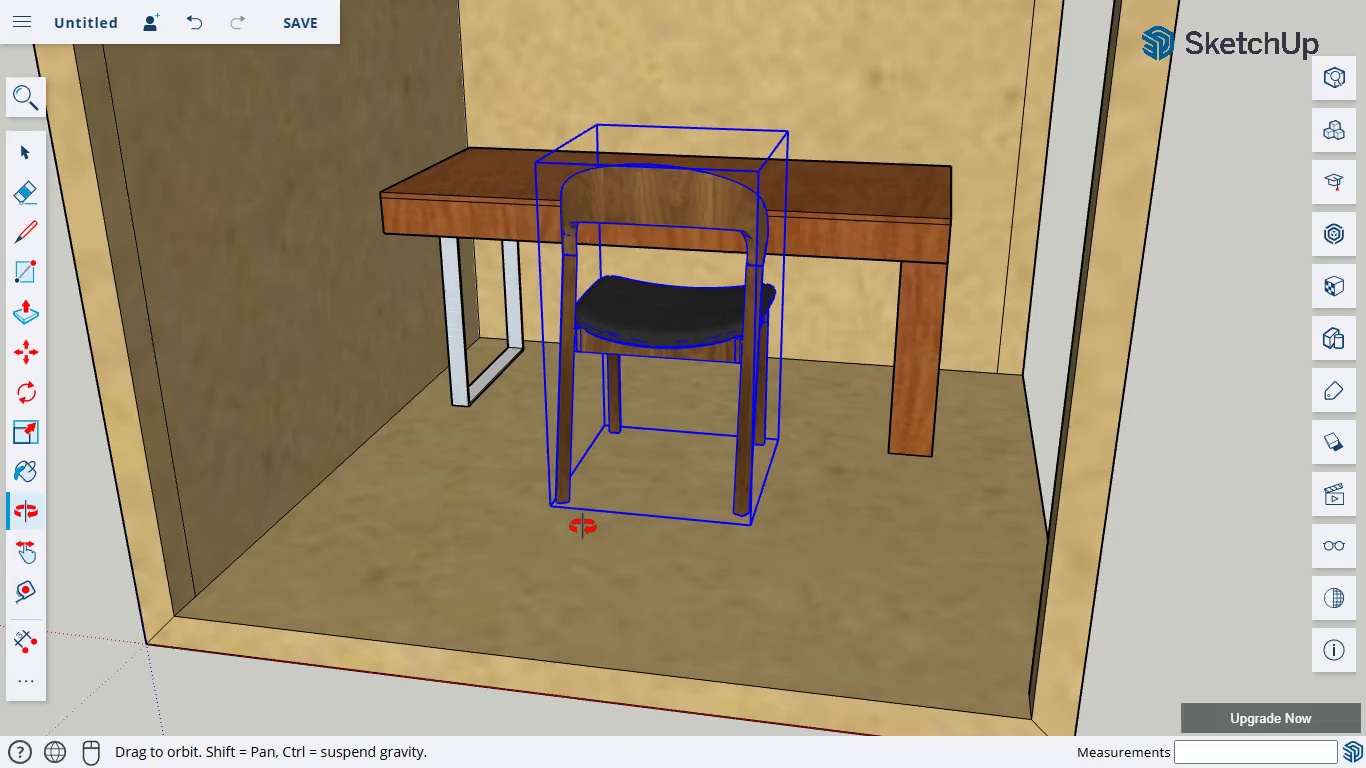 
left_click_drag(start_coordinate=[581, 526], to_coordinate=[210, 454])
 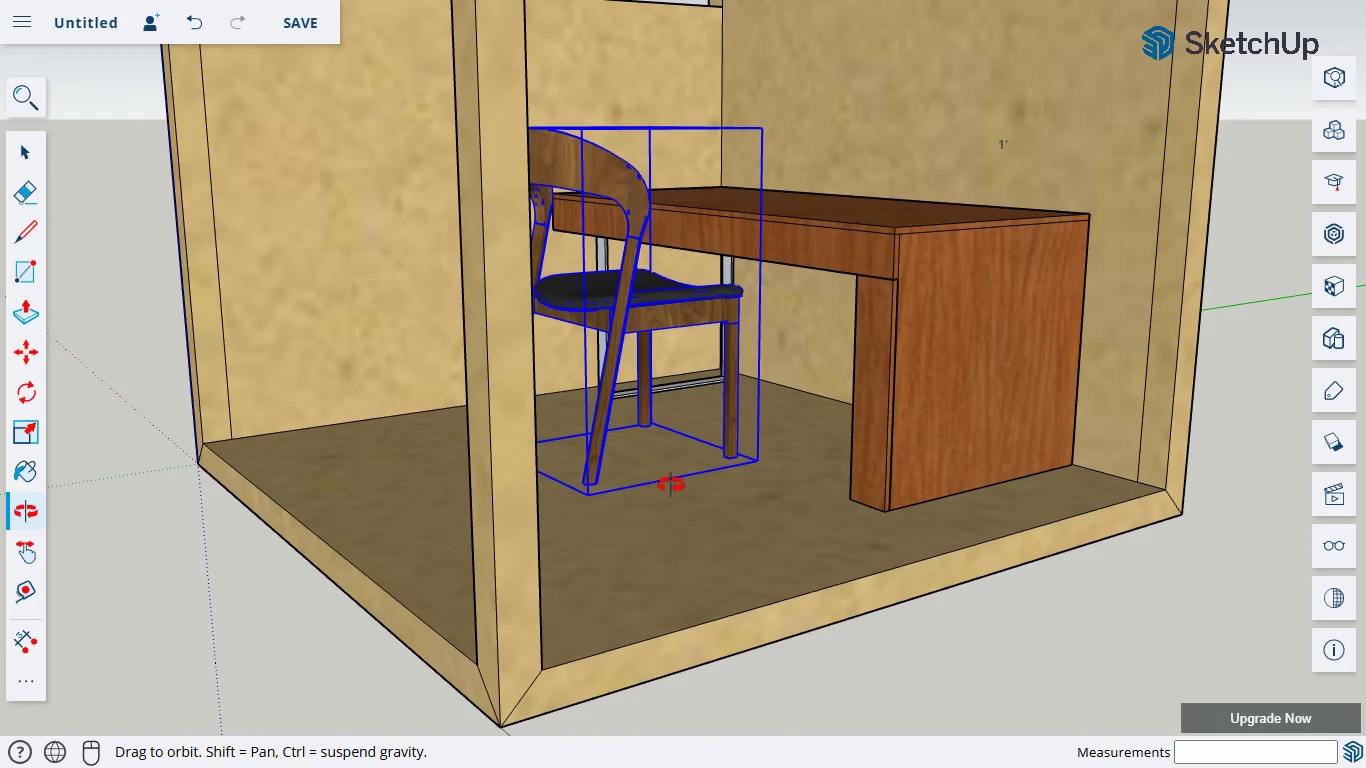 
left_click_drag(start_coordinate=[670, 484], to_coordinate=[475, 494])
 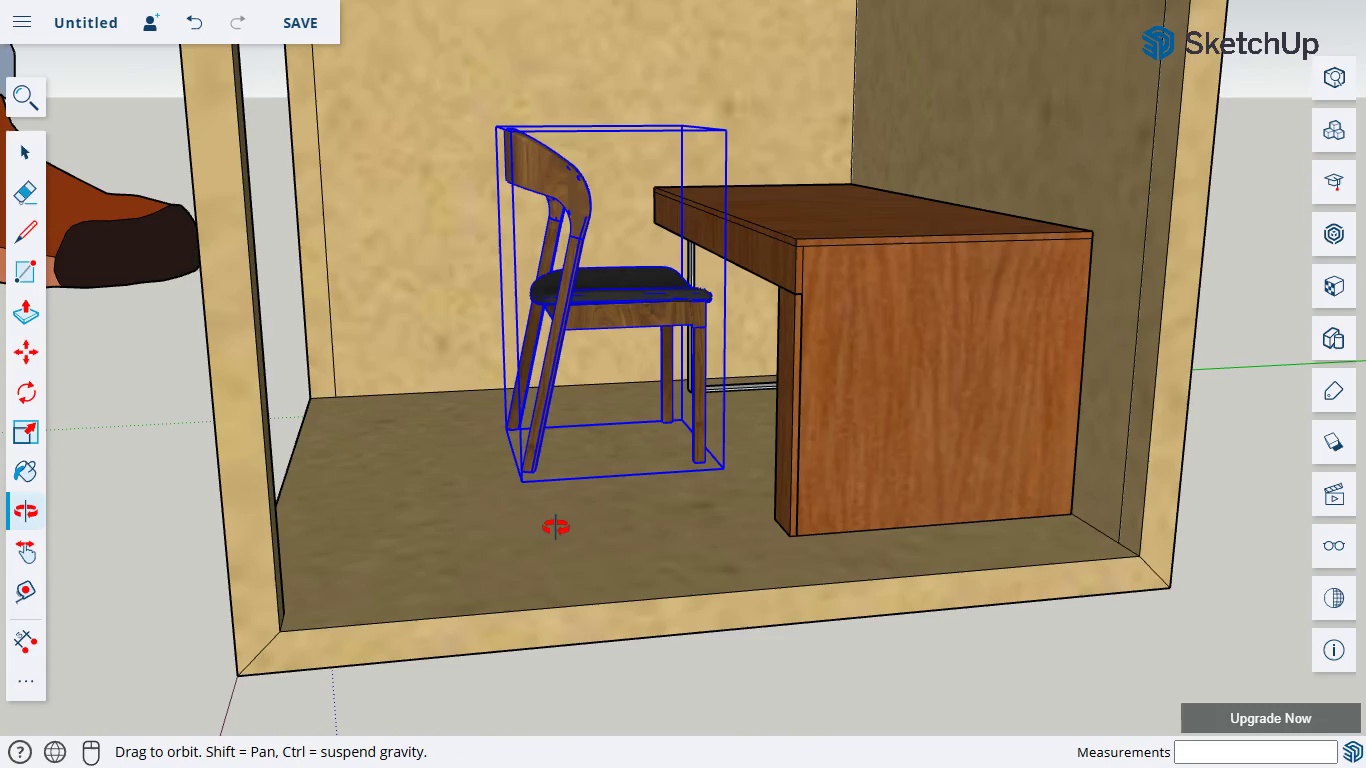 
left_click_drag(start_coordinate=[549, 530], to_coordinate=[838, 627])
 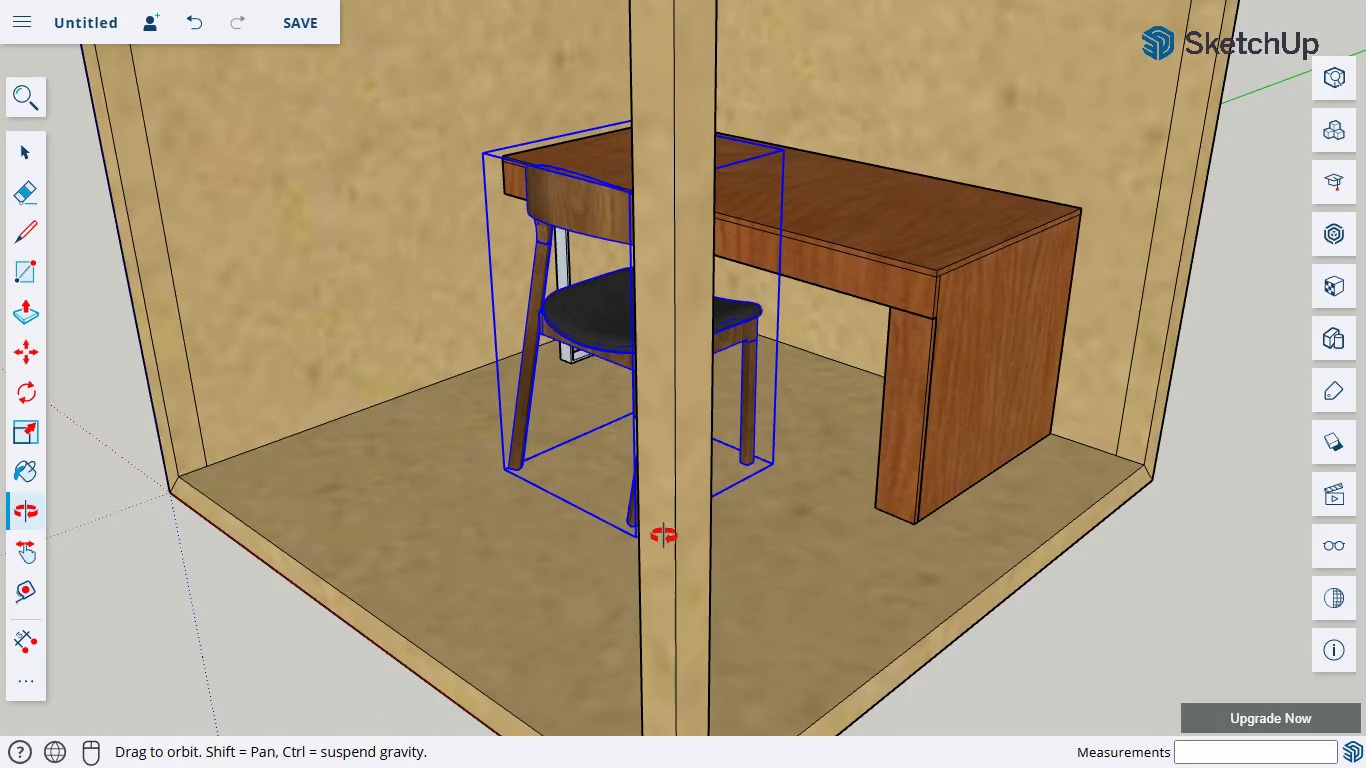 
left_click_drag(start_coordinate=[663, 535], to_coordinate=[964, 521])
 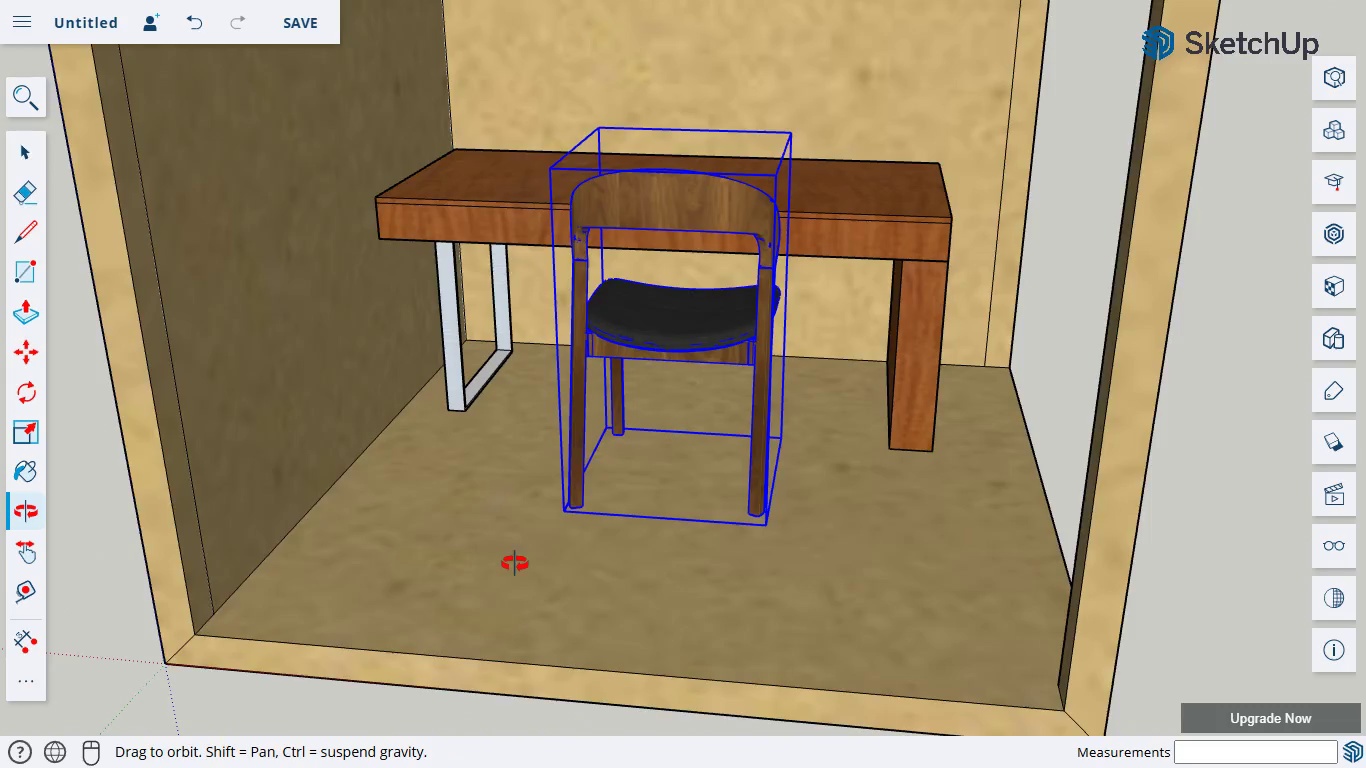 
left_click_drag(start_coordinate=[498, 563], to_coordinate=[338, 559])
 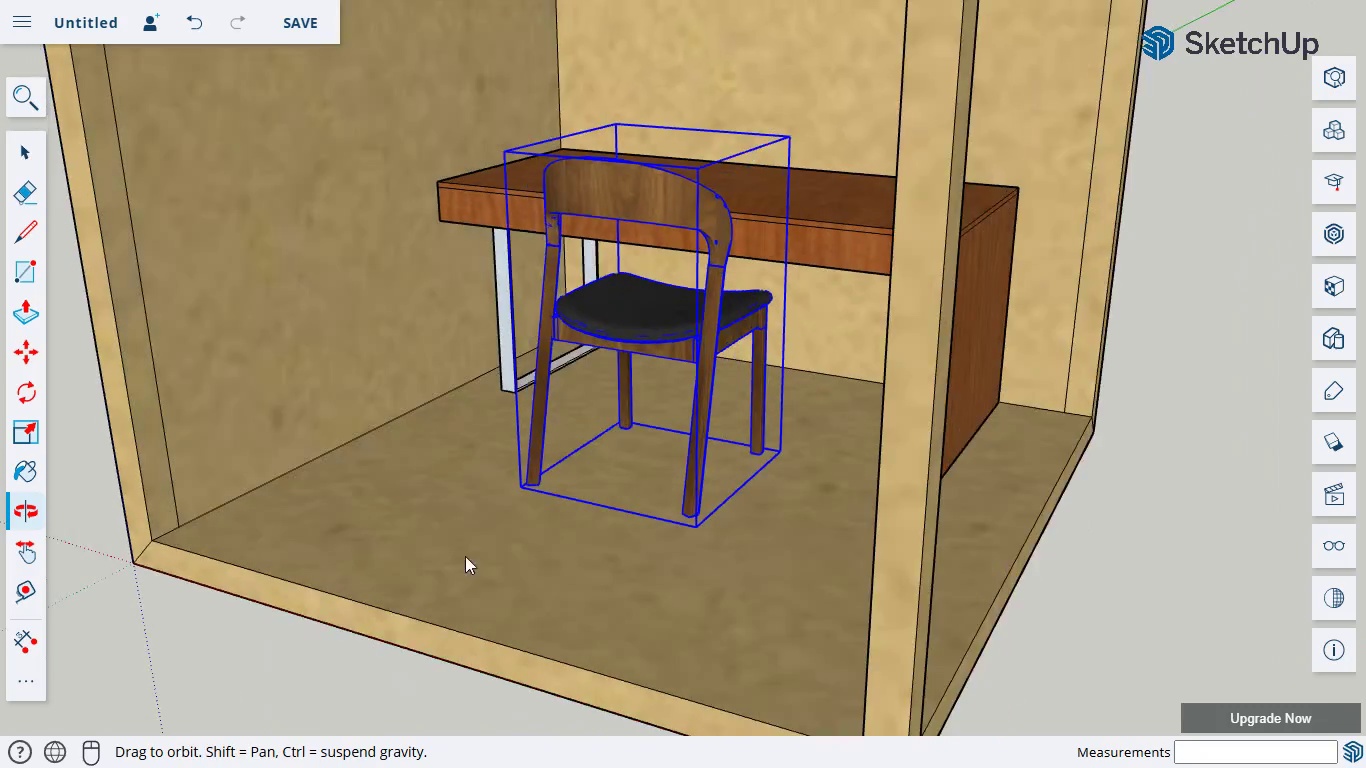 
key(H)
 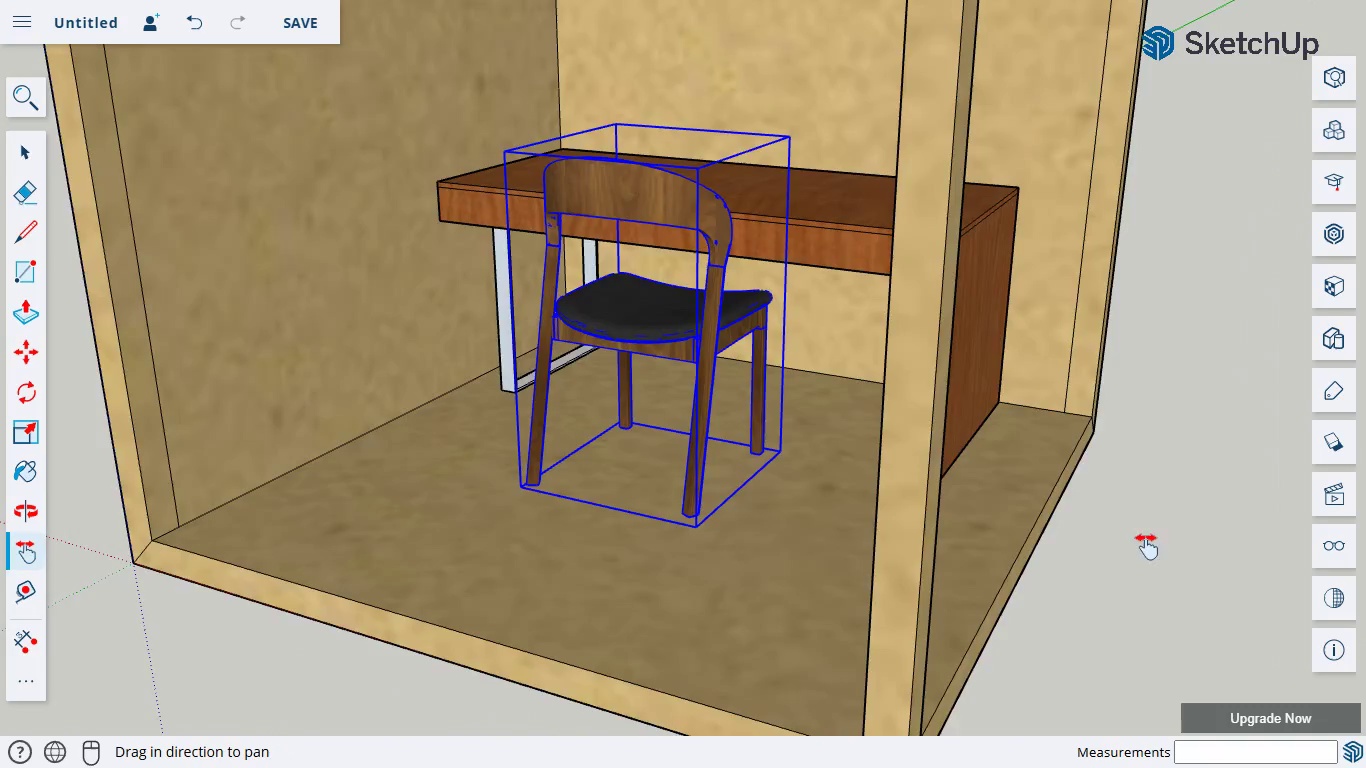 
left_click_drag(start_coordinate=[1146, 538], to_coordinate=[942, 557])
 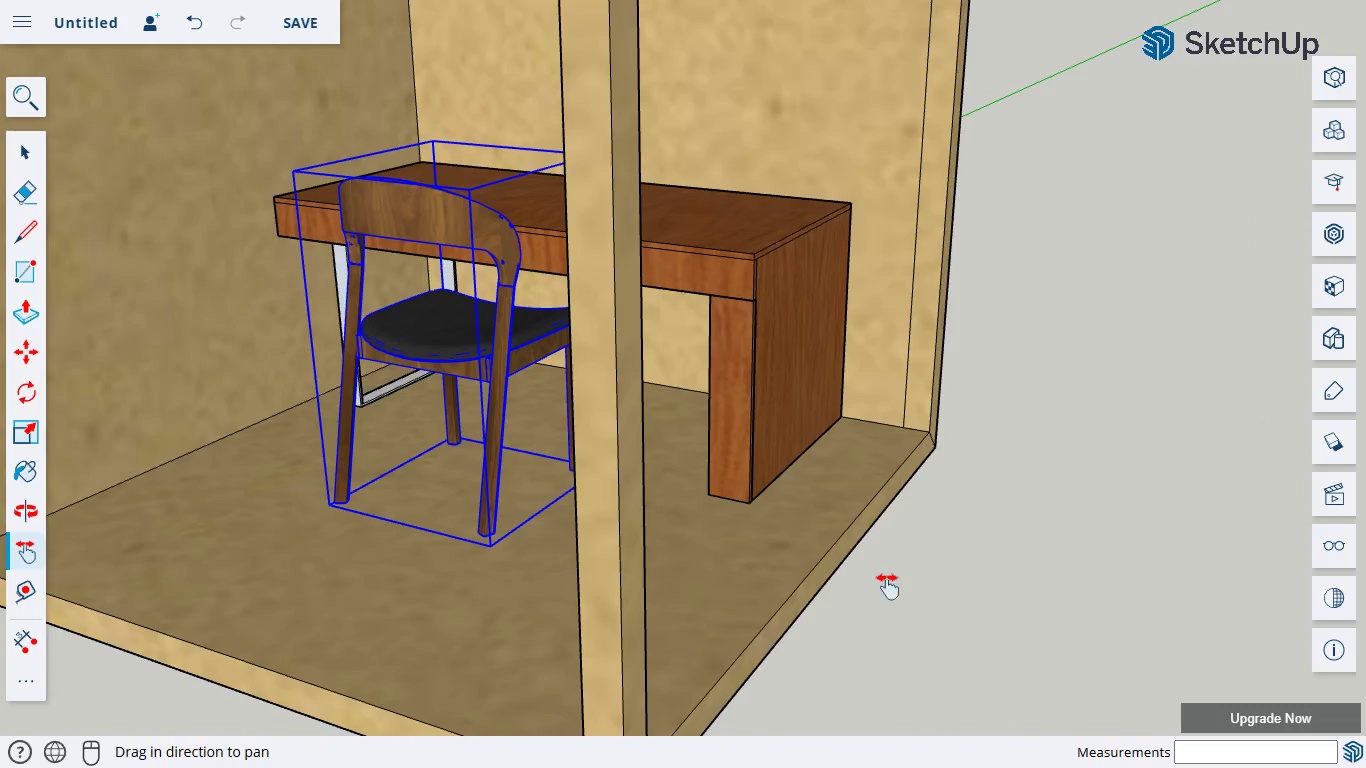 
left_click_drag(start_coordinate=[892, 583], to_coordinate=[1015, 509])
 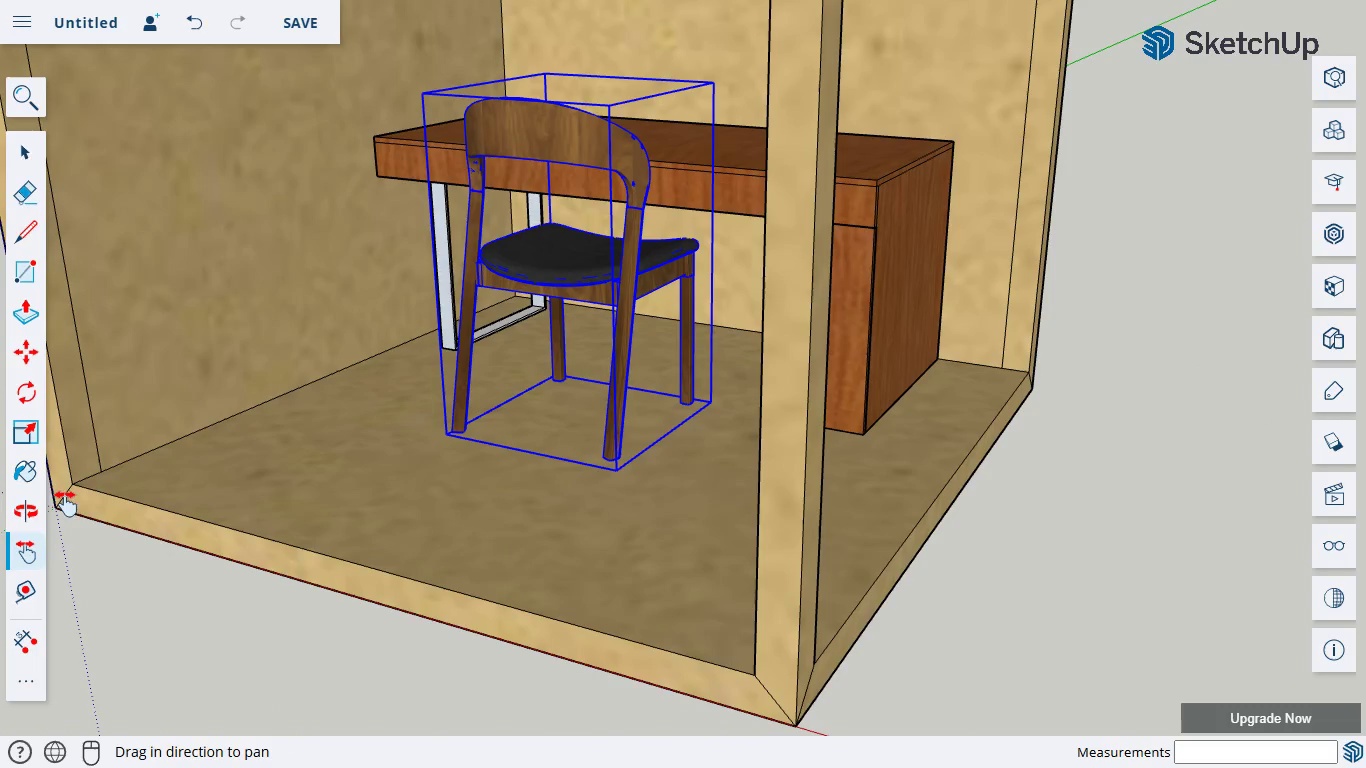 
left_click([29, 508])
 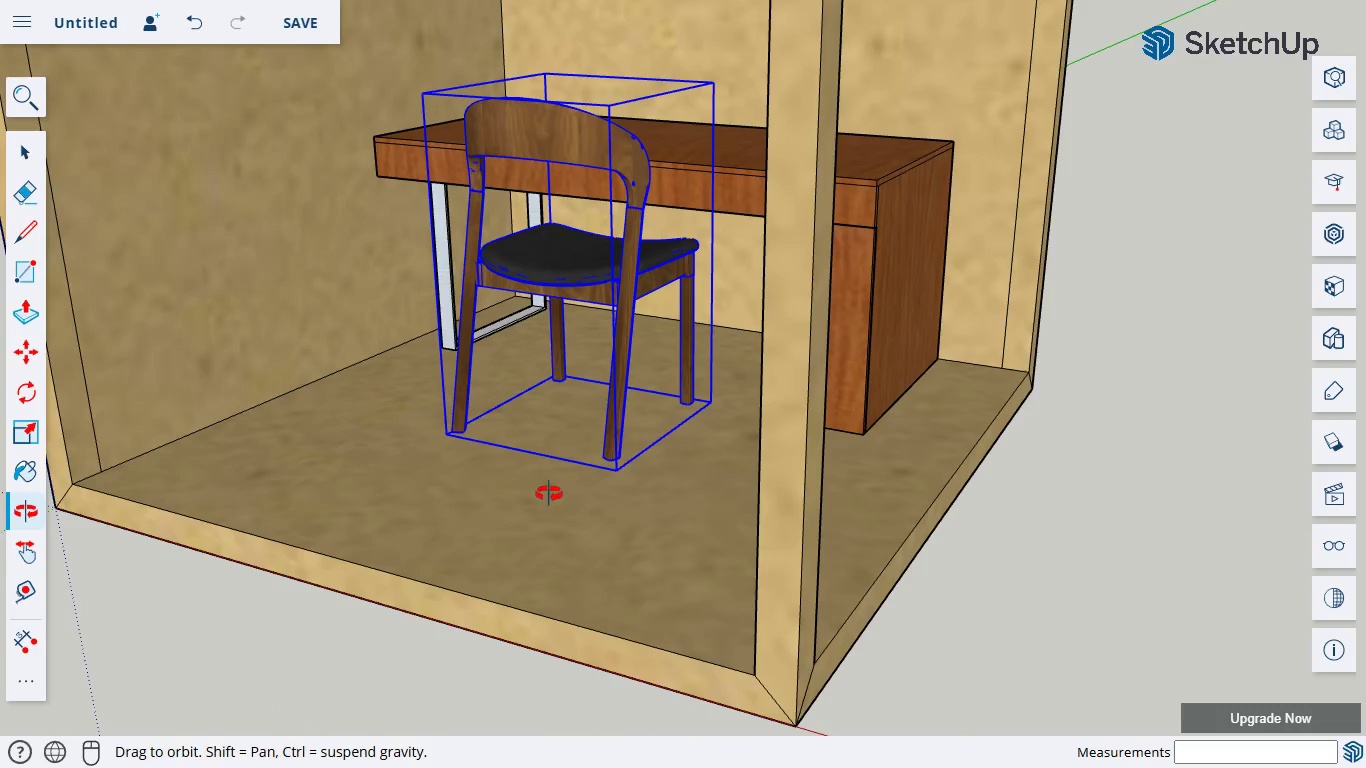 
left_click_drag(start_coordinate=[653, 491], to_coordinate=[1074, 533])
 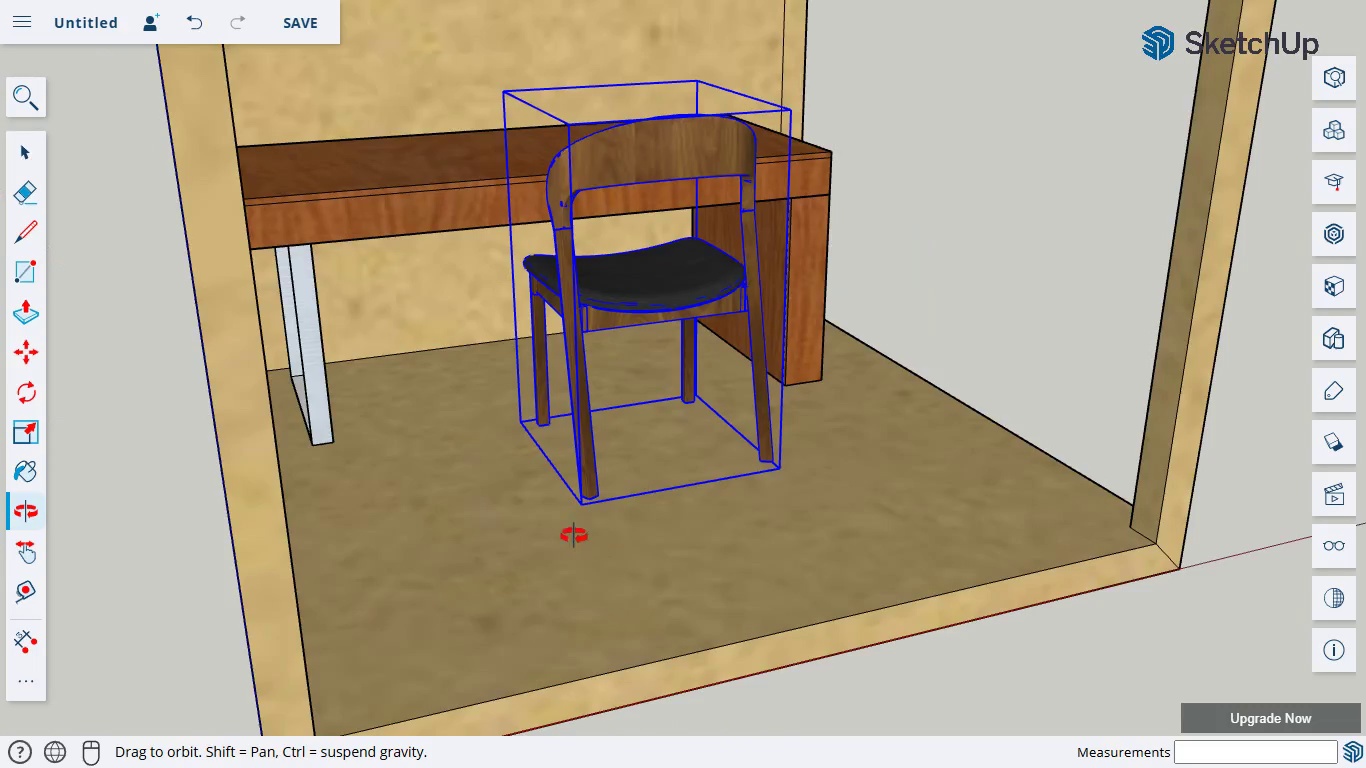 
left_click_drag(start_coordinate=[568, 536], to_coordinate=[194, 509])
 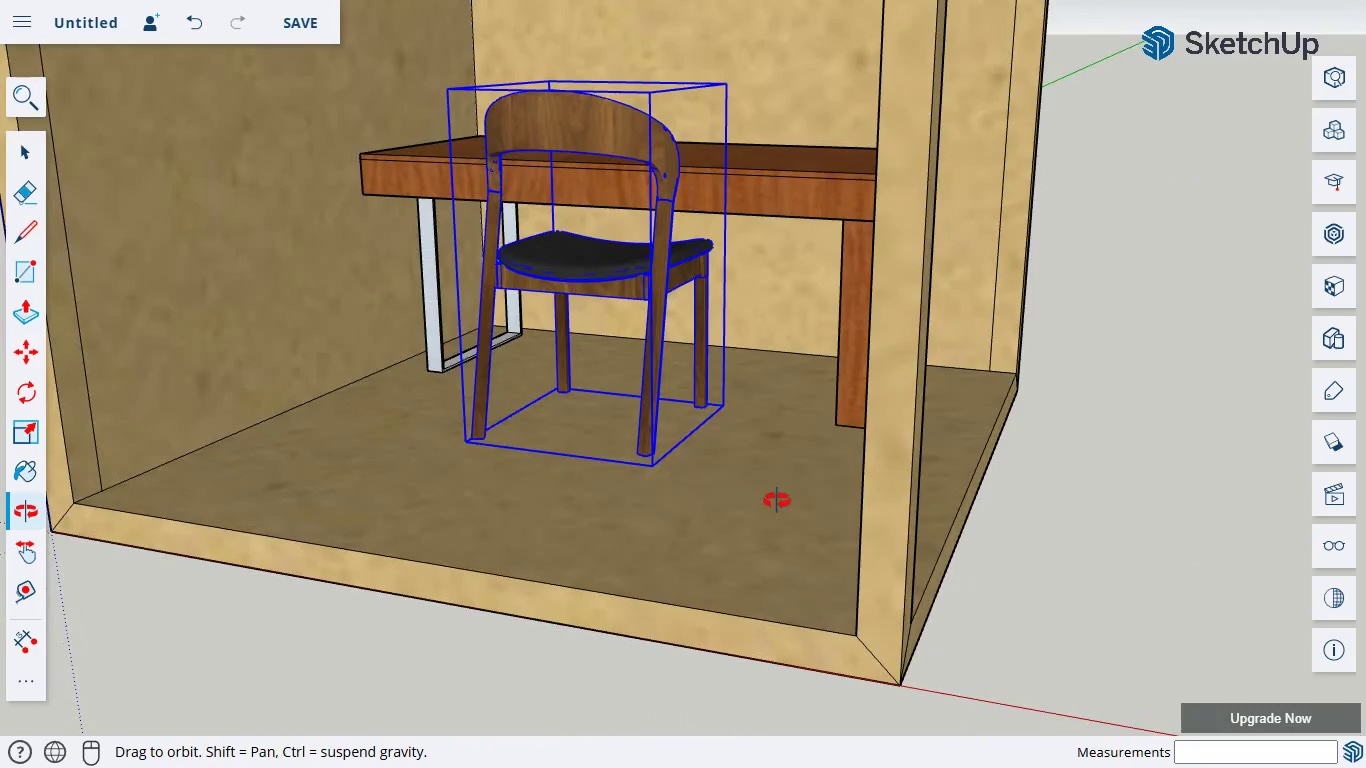 
left_click_drag(start_coordinate=[776, 500], to_coordinate=[465, 569])
 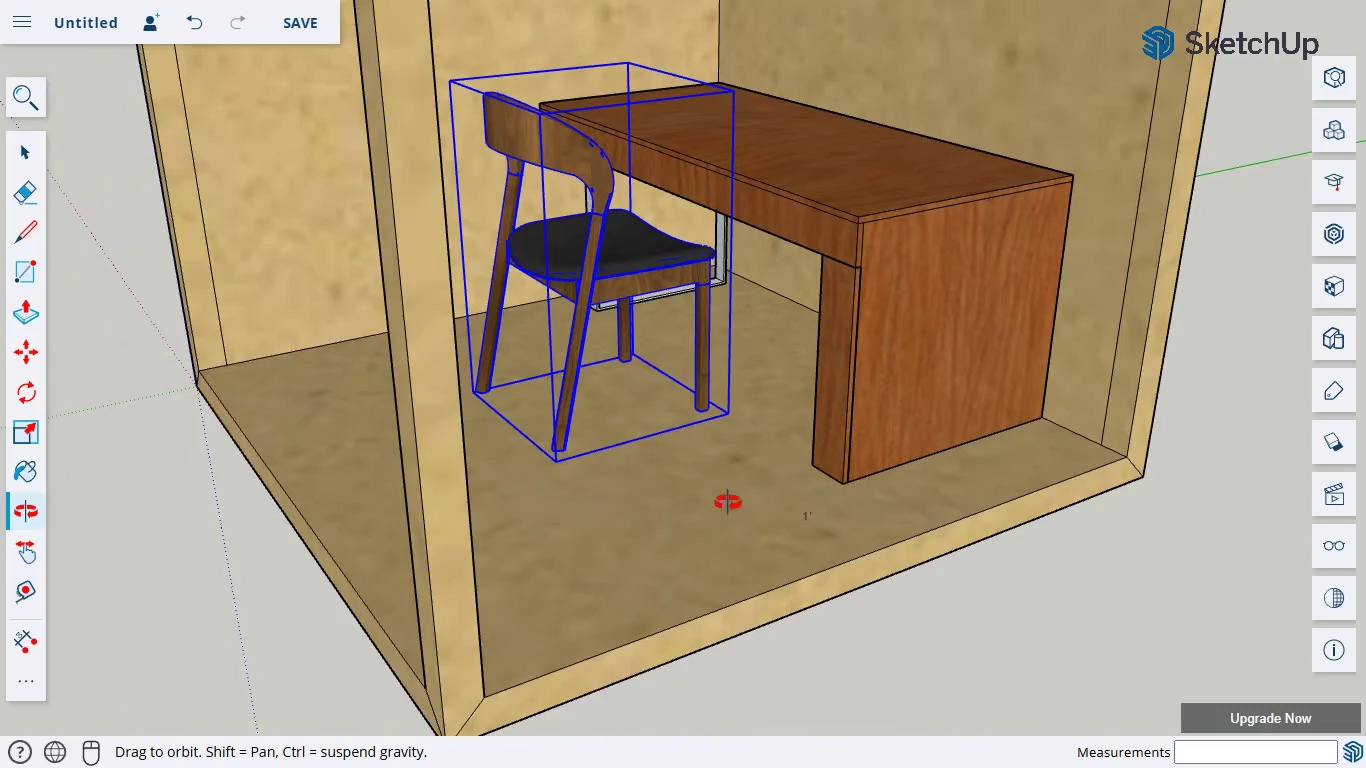 
left_click_drag(start_coordinate=[742, 502], to_coordinate=[870, 518])
 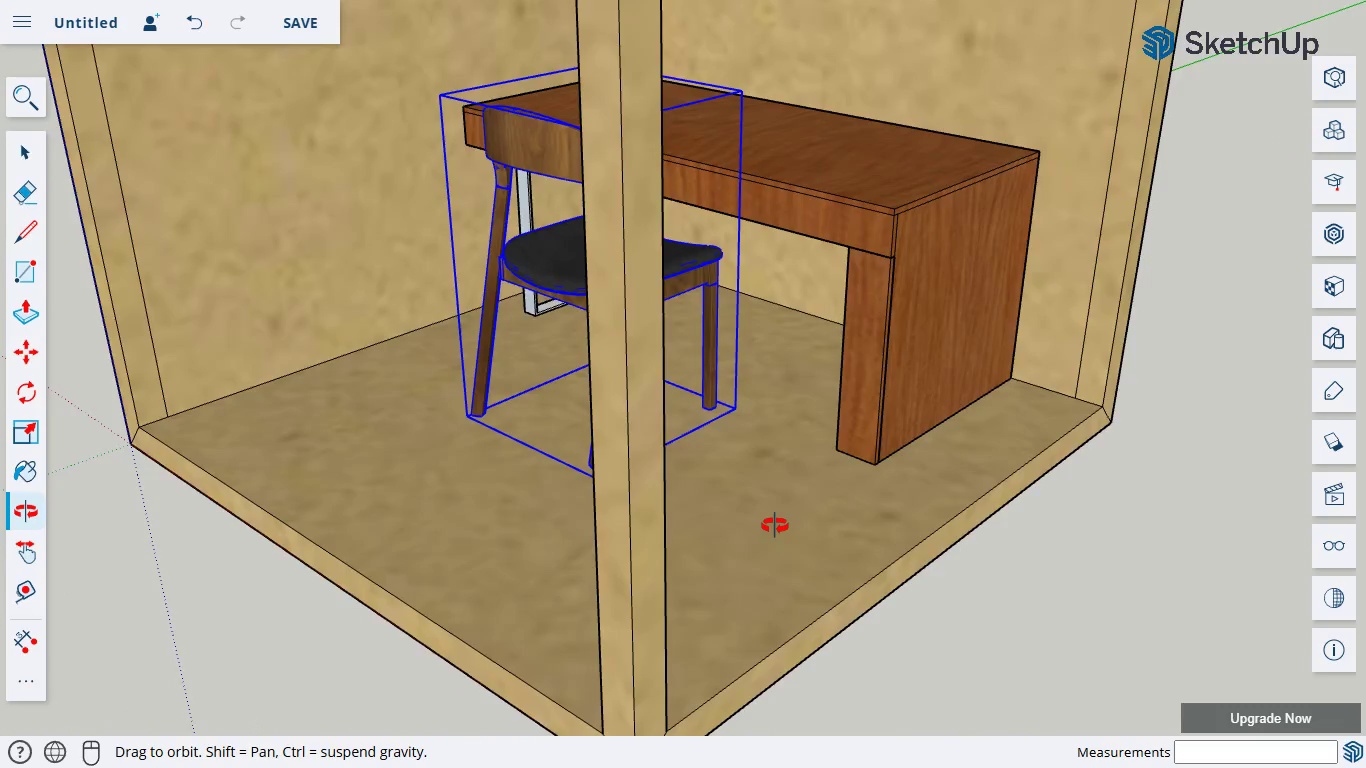 
scroll: coordinate [775, 525], scroll_direction: down, amount: 5.0
 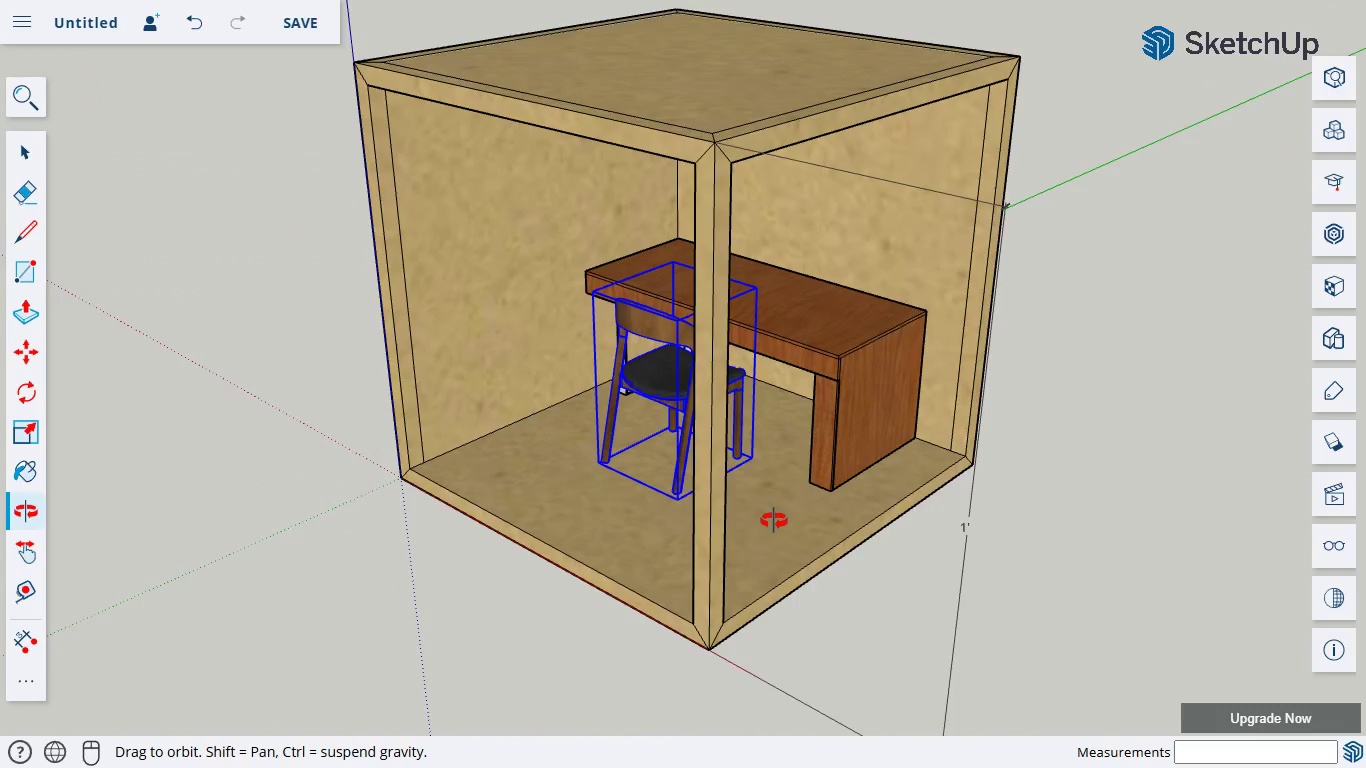 
scroll: coordinate [773, 520], scroll_direction: up, amount: 2.0
 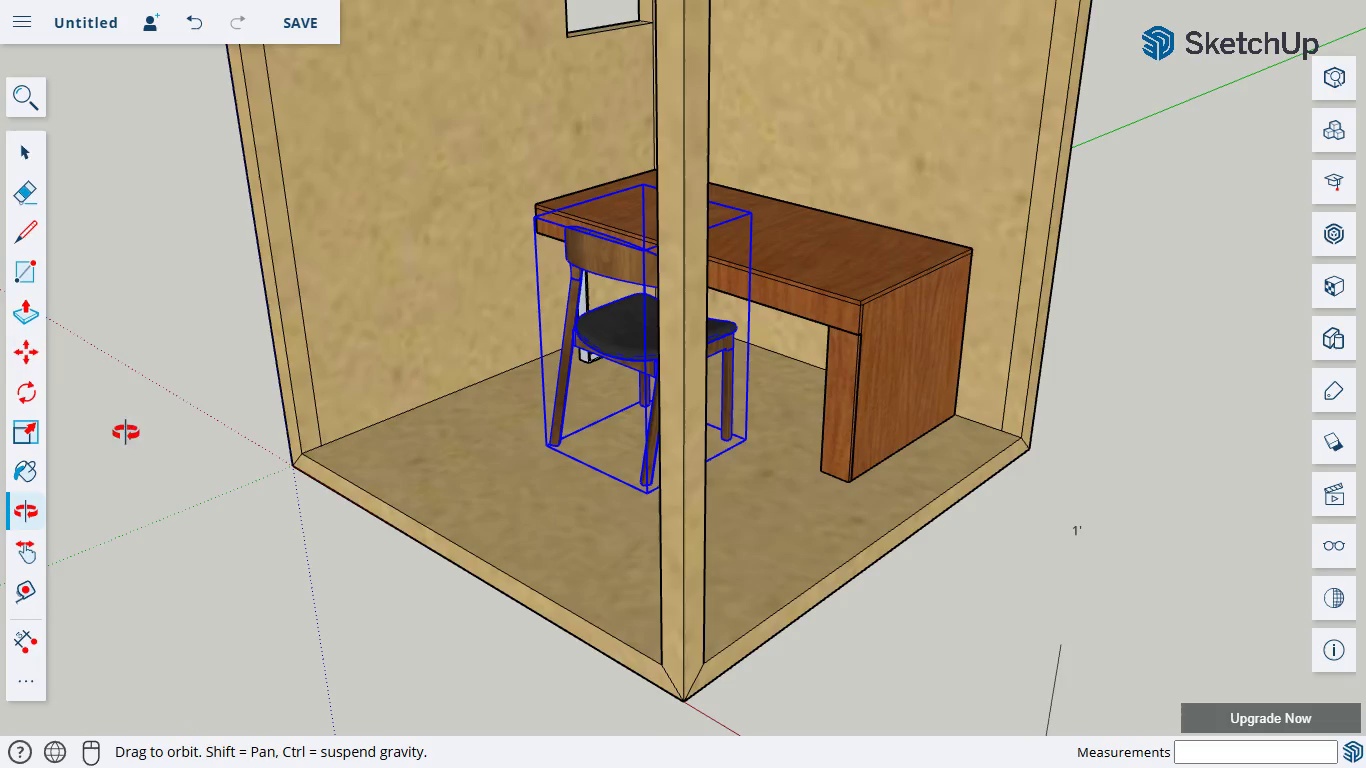 
left_click_drag(start_coordinate=[1016, 559], to_coordinate=[774, 528])
 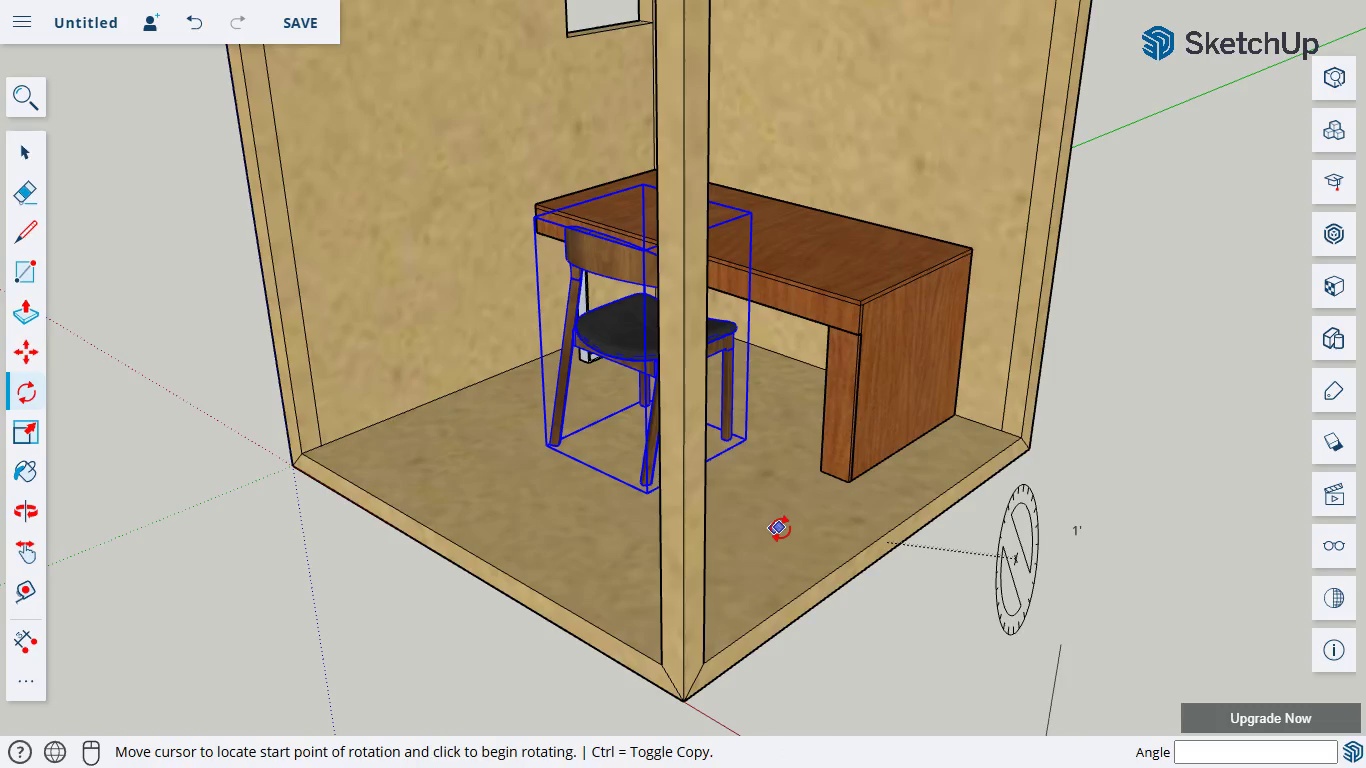 
key(Escape)
 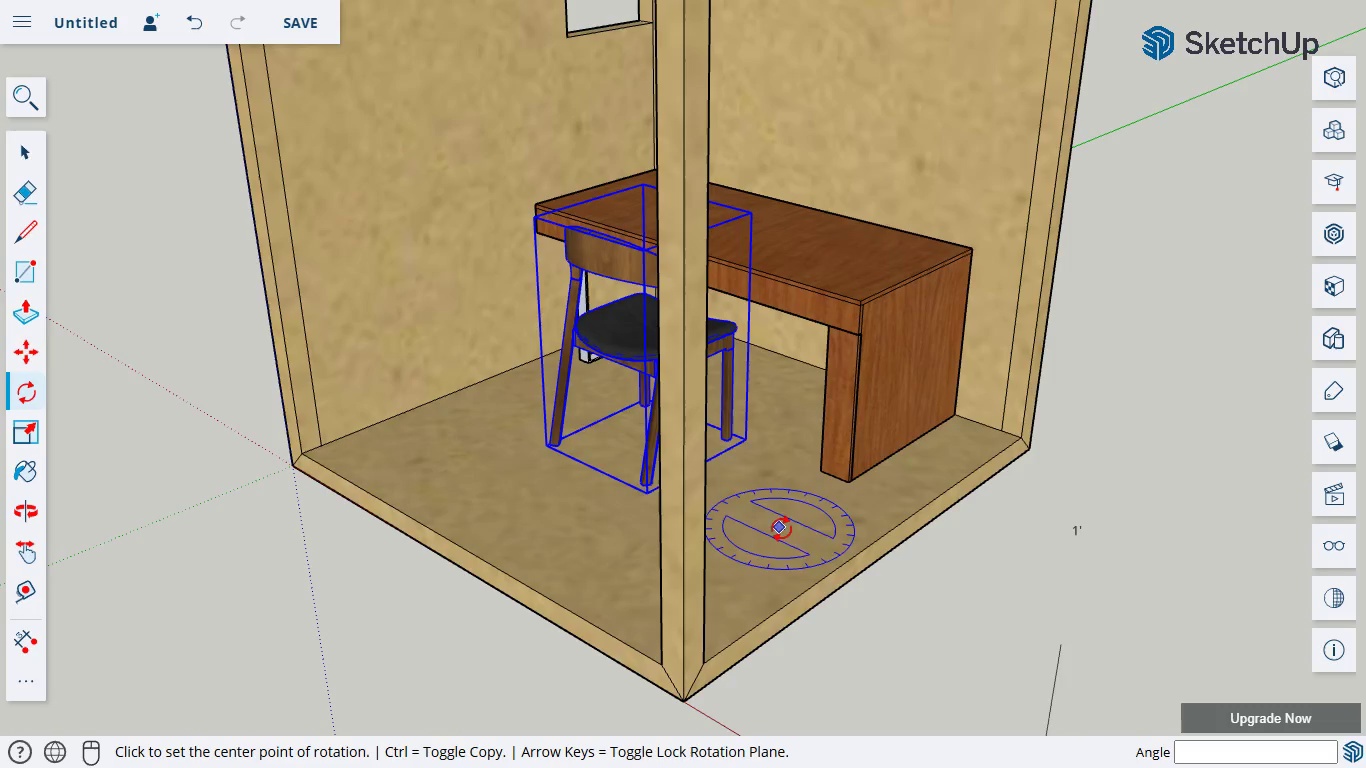 
key(Escape)
 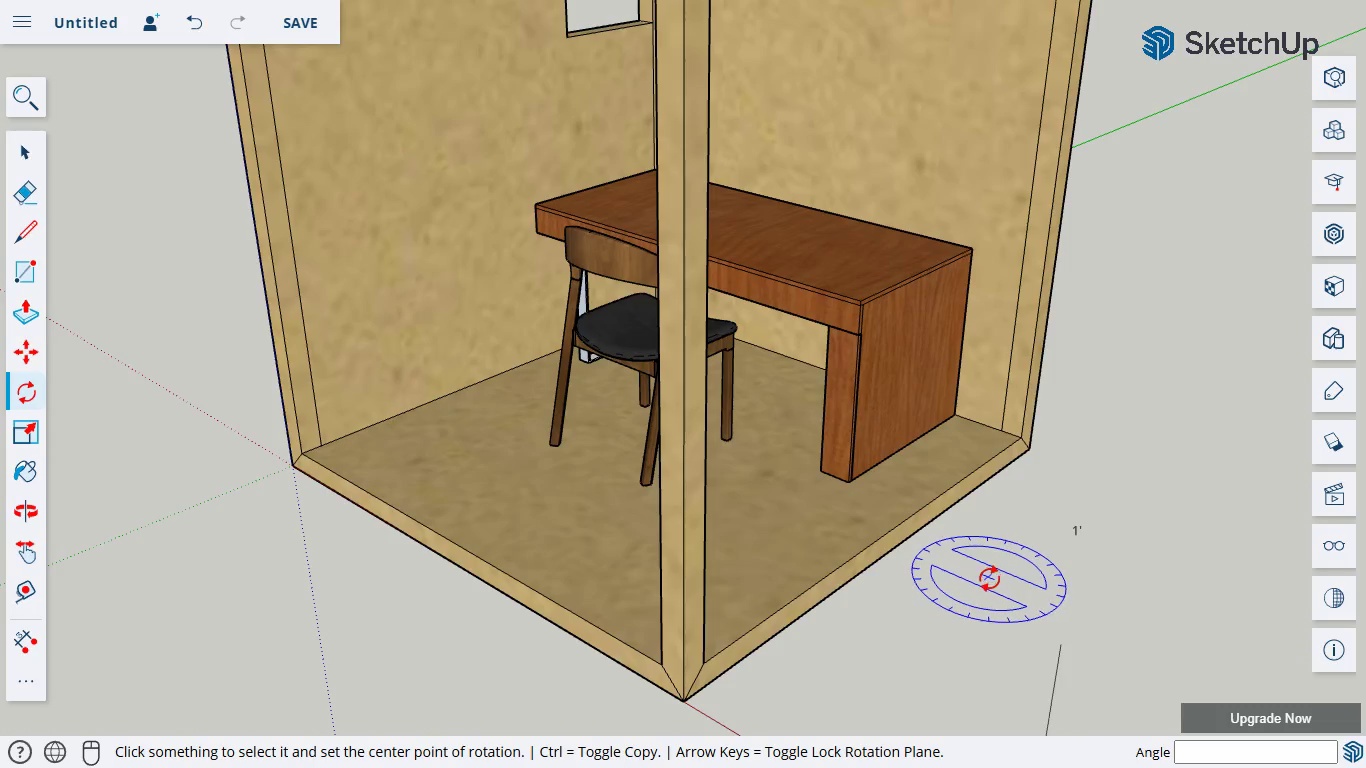 
key(H)
 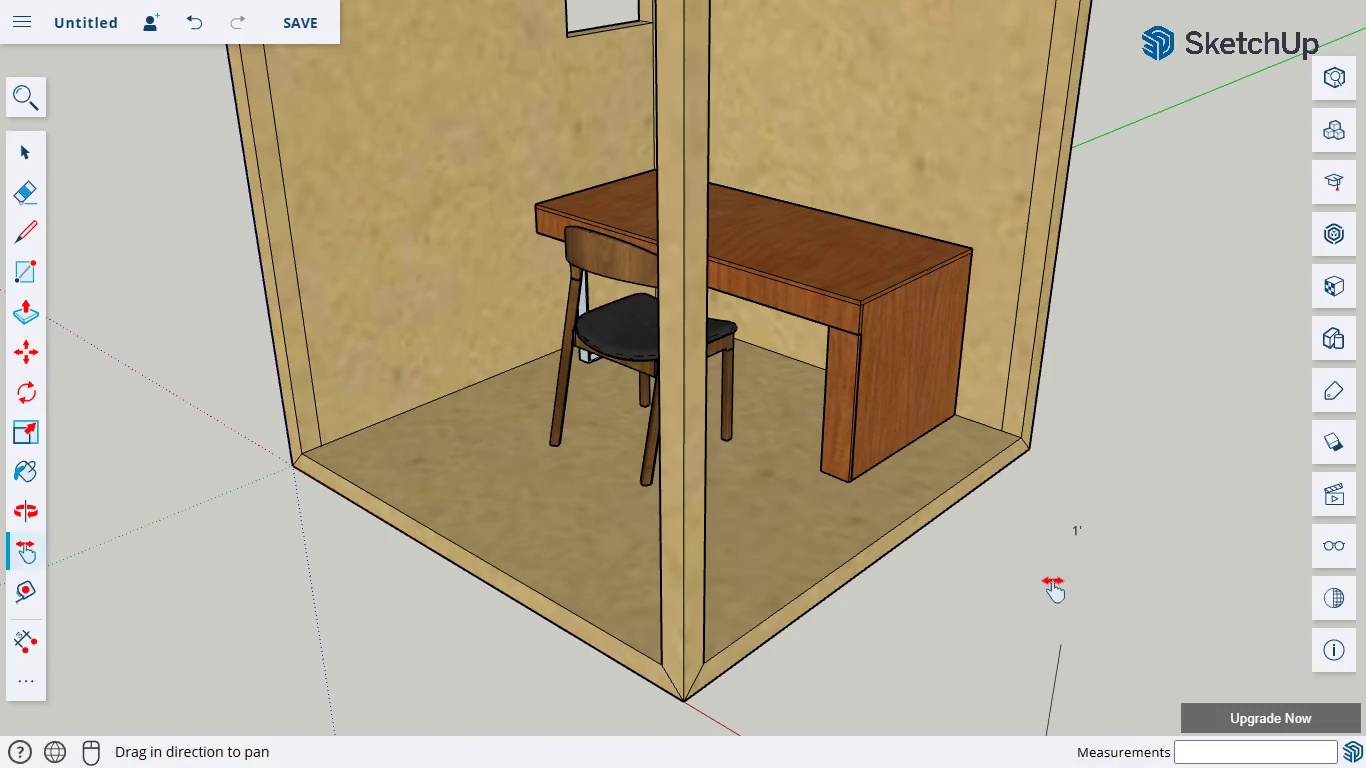 
left_click_drag(start_coordinate=[1052, 581], to_coordinate=[1007, 603])
 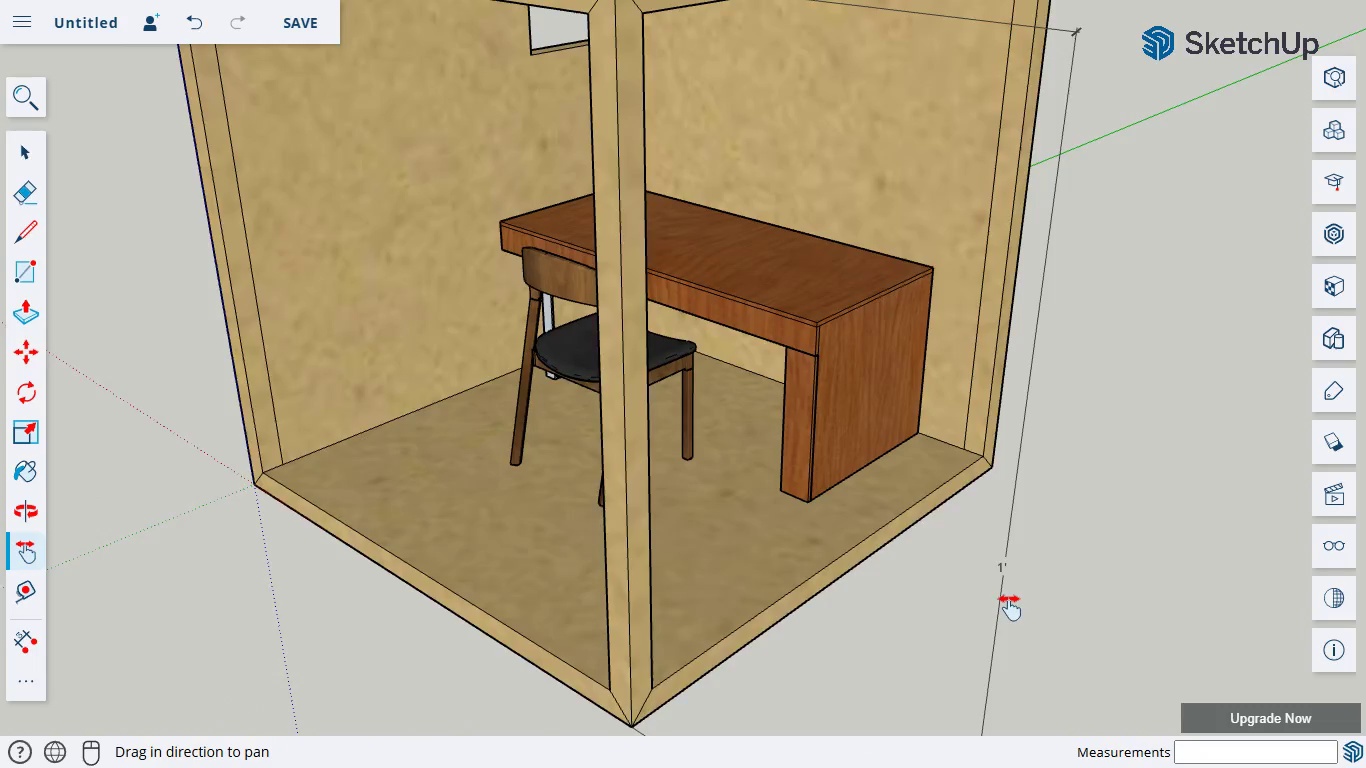 
scroll: coordinate [1007, 599], scroll_direction: down, amount: 2.0
 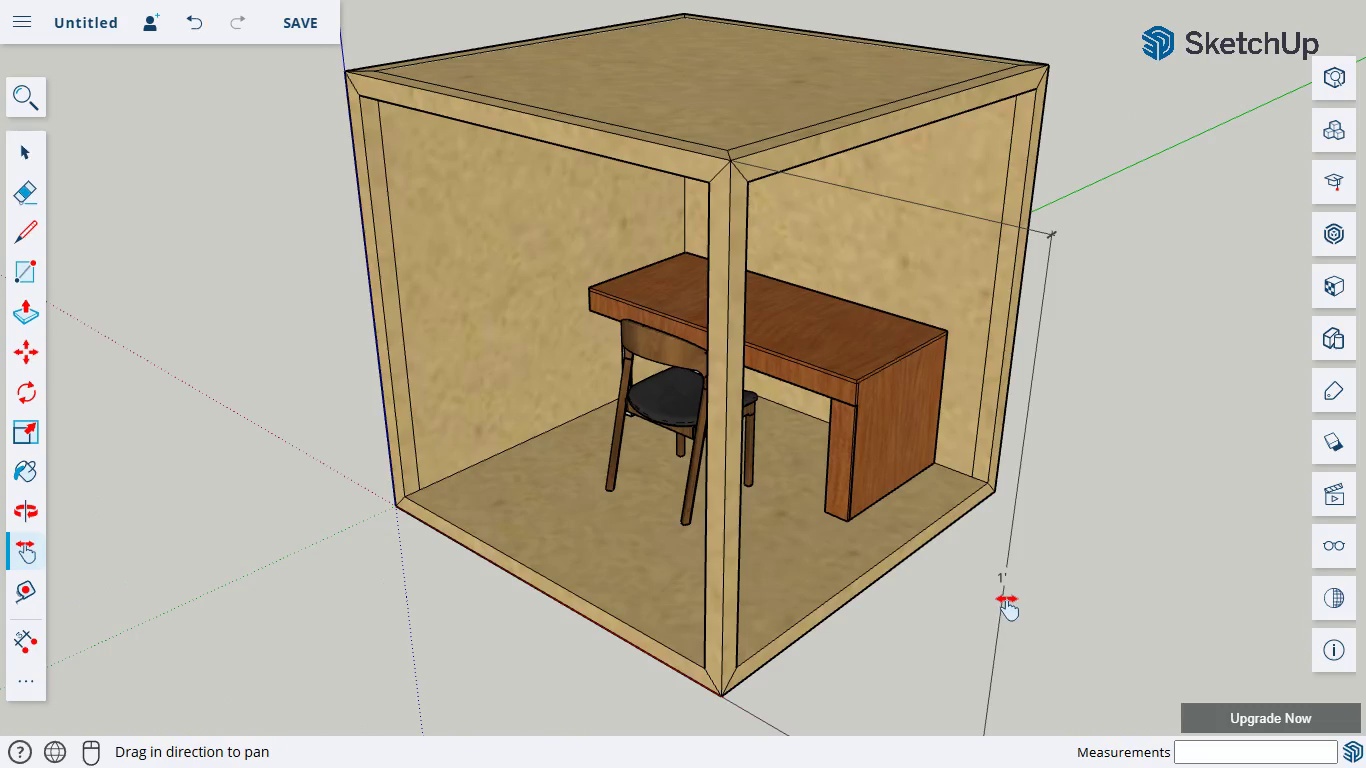 
scroll: coordinate [1007, 599], scroll_direction: up, amount: 1.0
 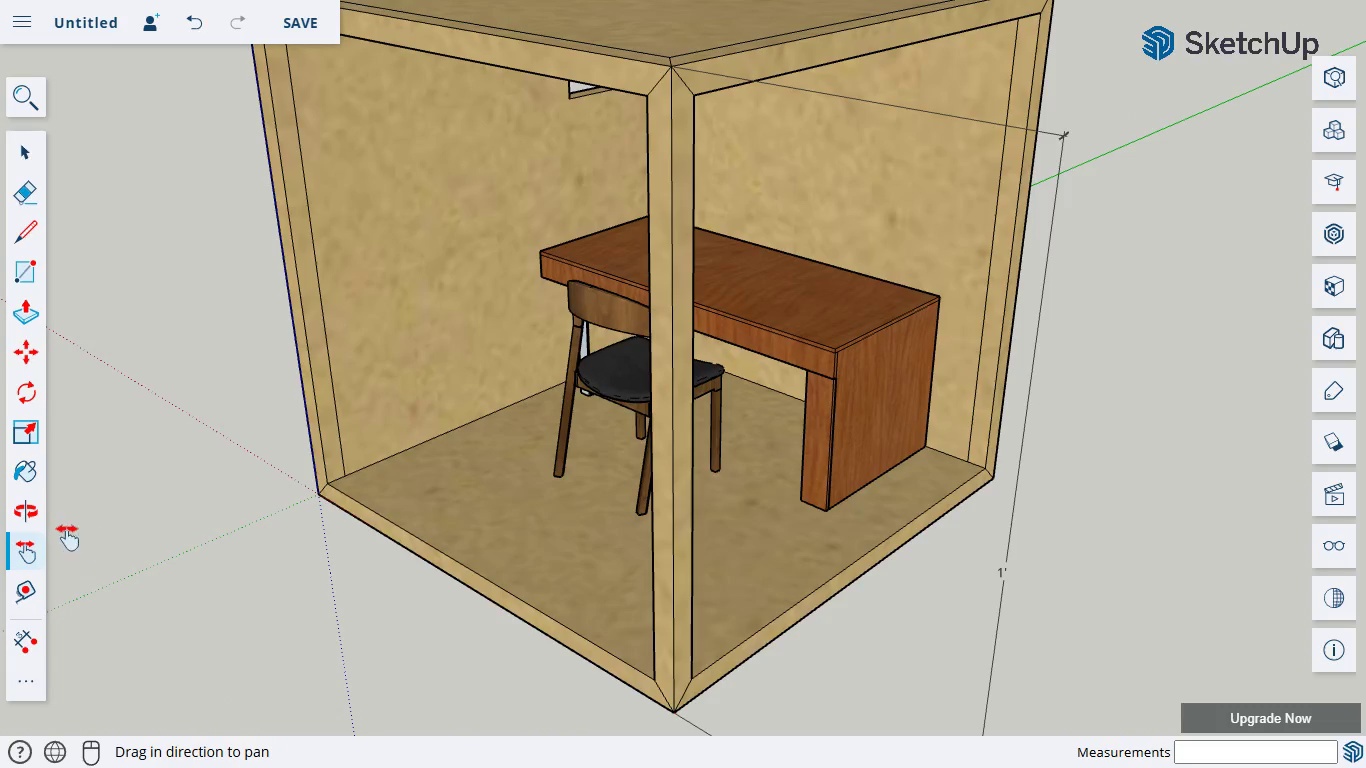 
left_click([32, 518])
 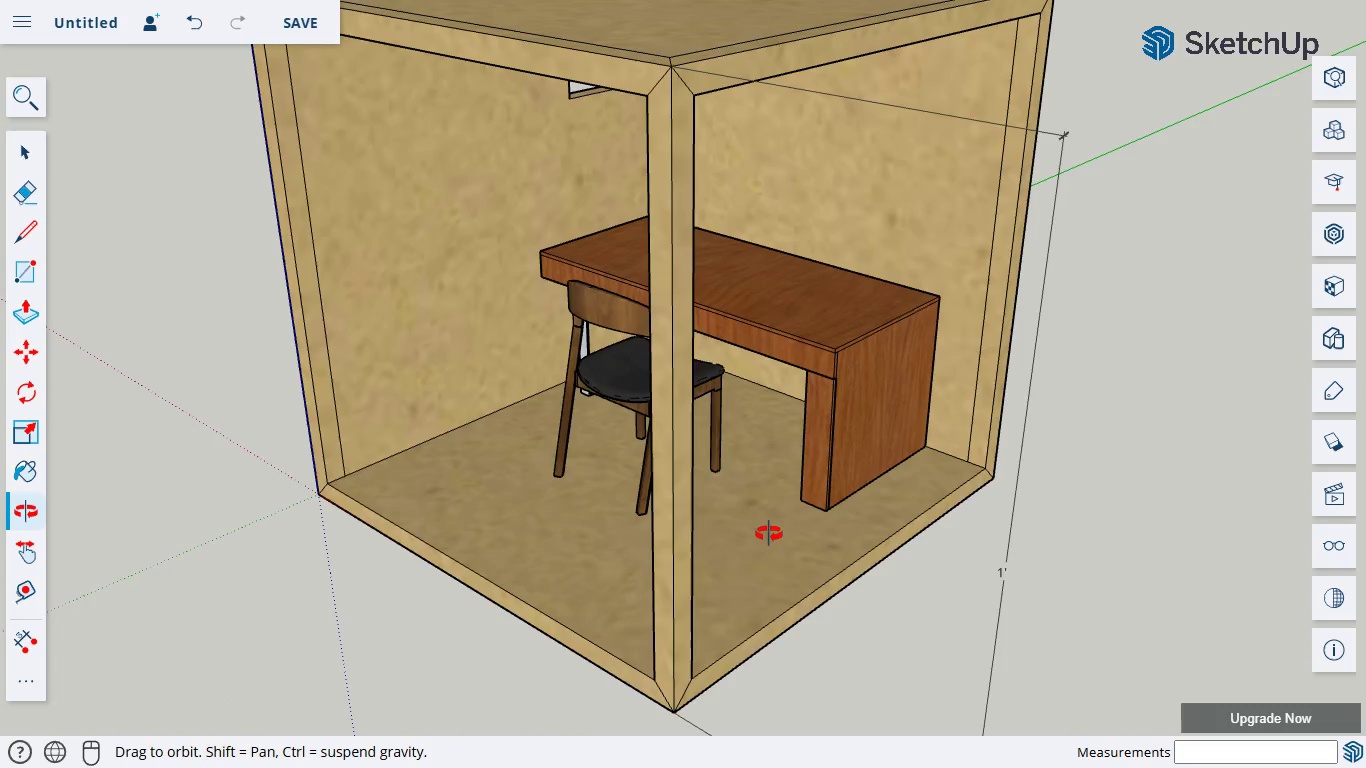 
left_click_drag(start_coordinate=[768, 533], to_coordinate=[709, 555])
 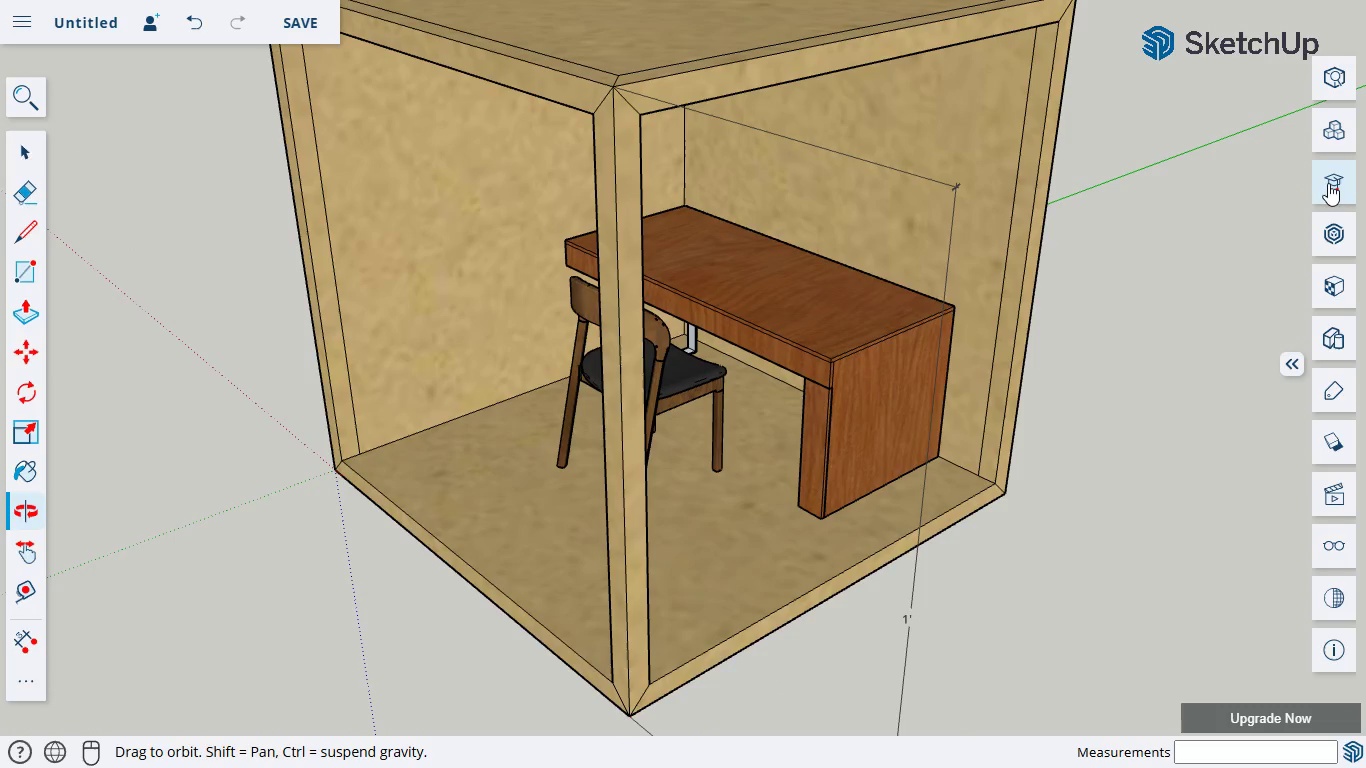 
left_click([1350, 241])
 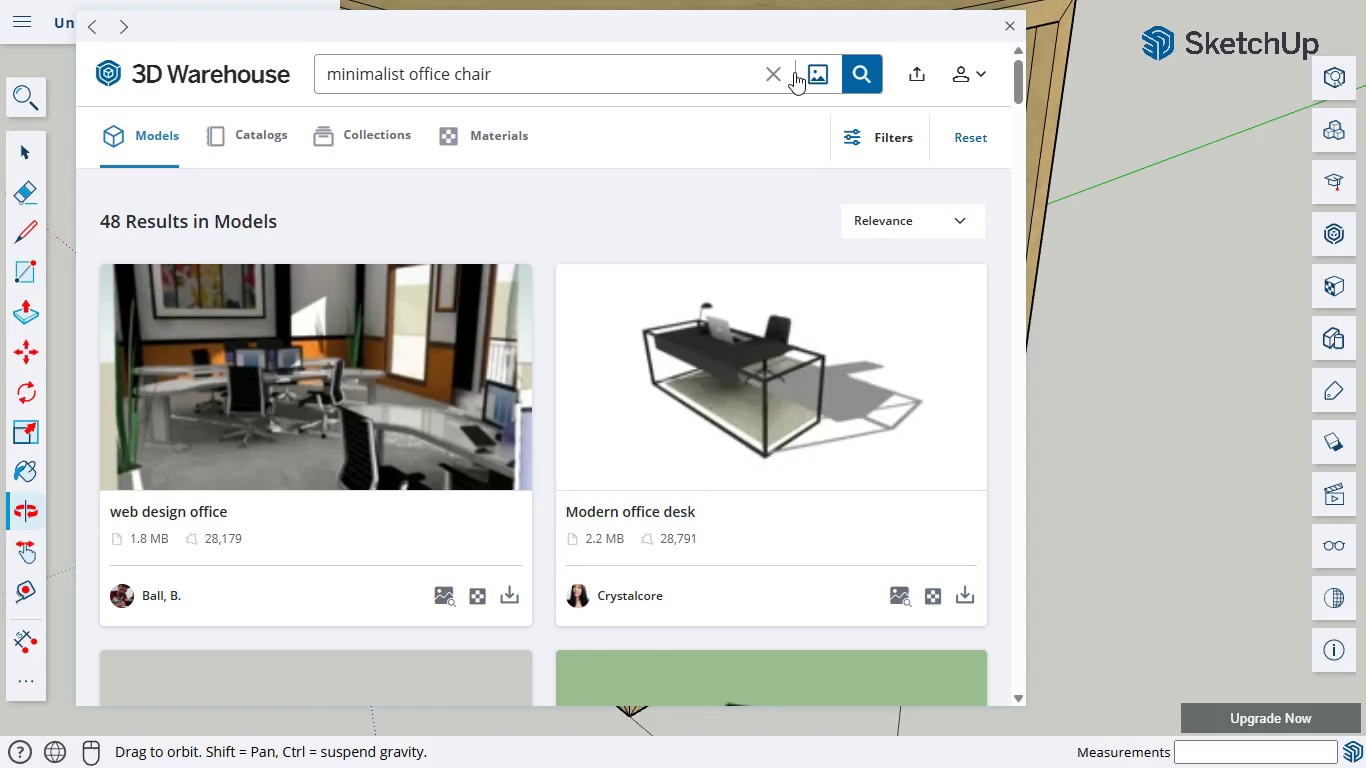 
left_click([757, 74])
 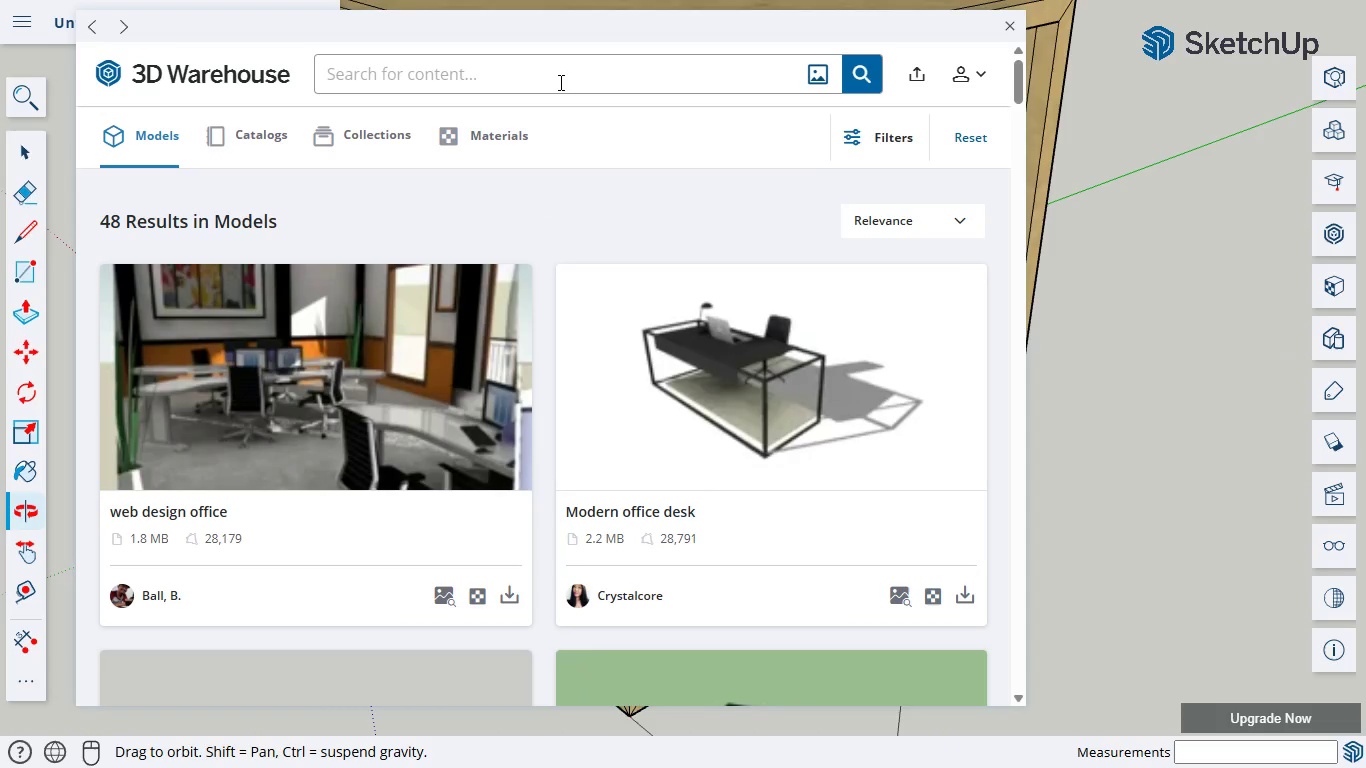 
type(plant)
 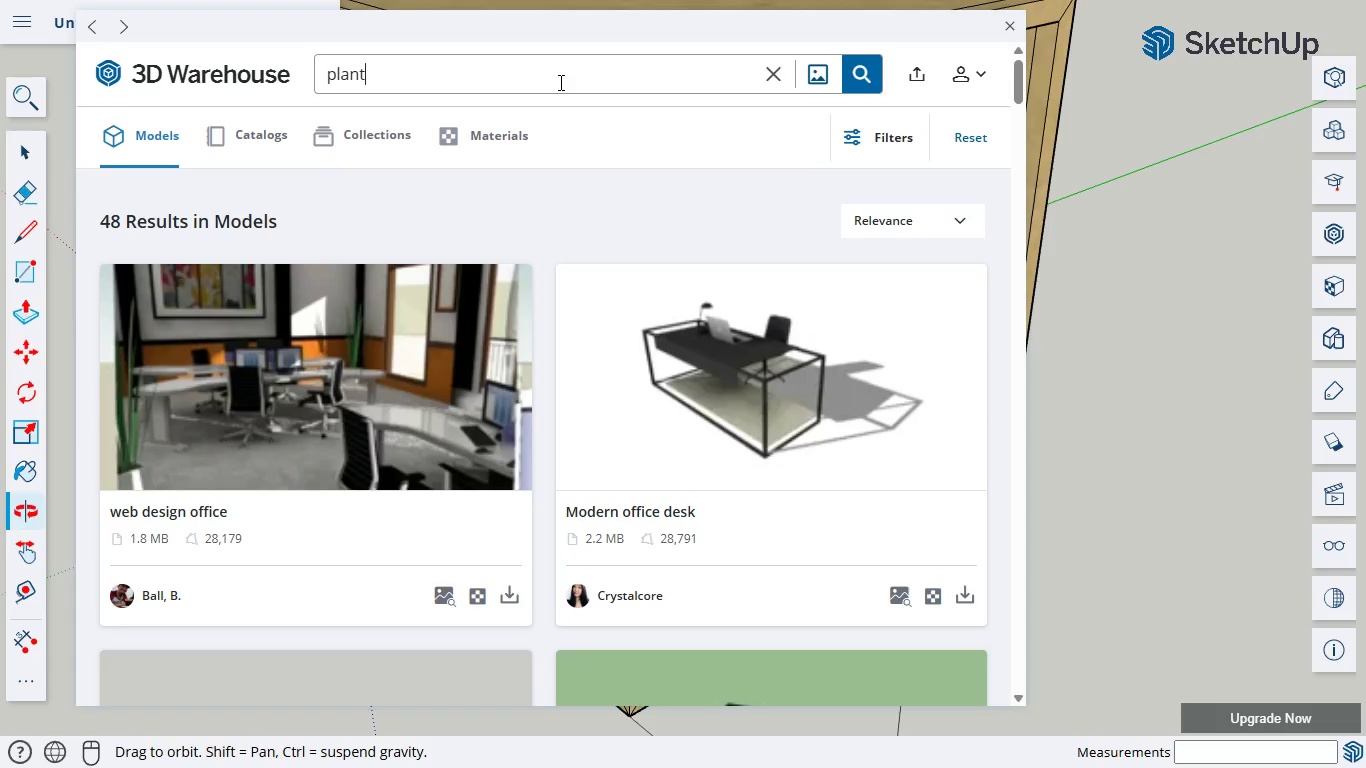 
key(Enter)
 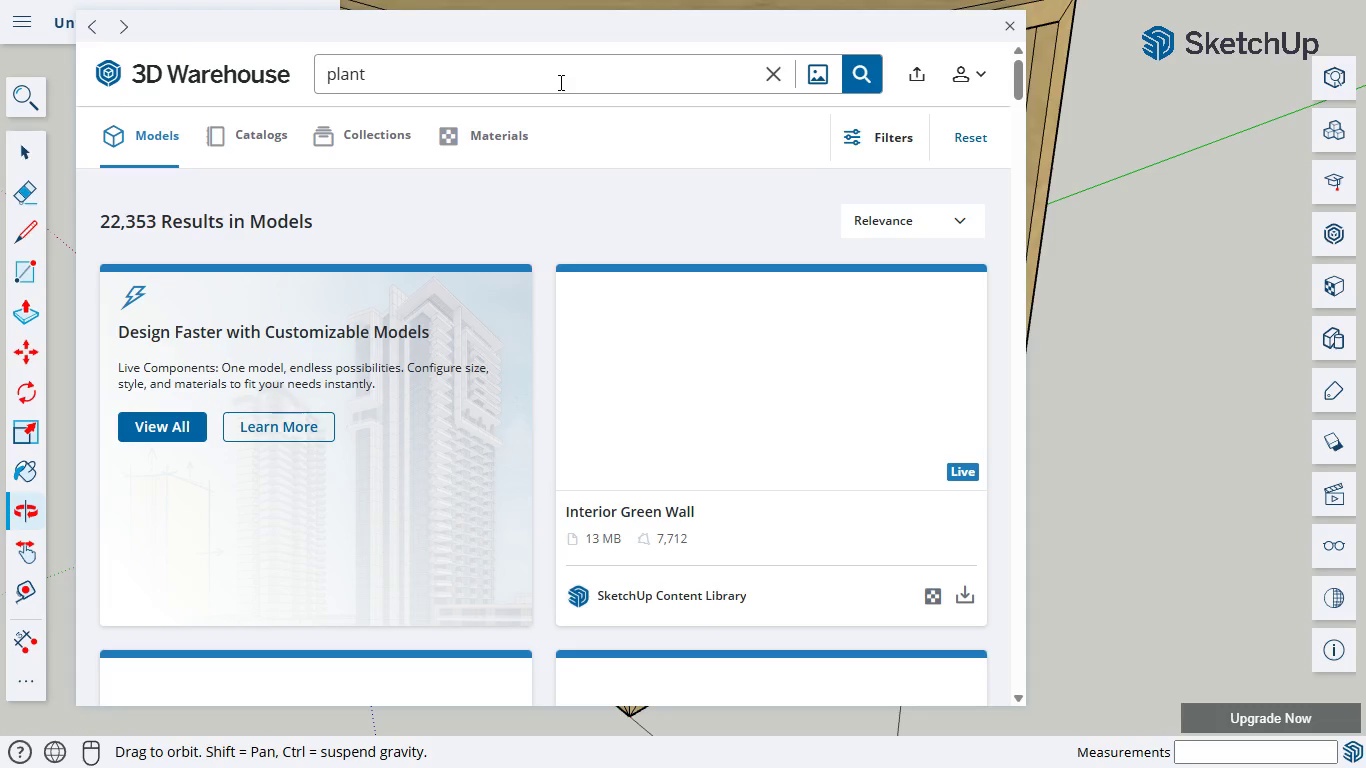 
wait(11.02)
 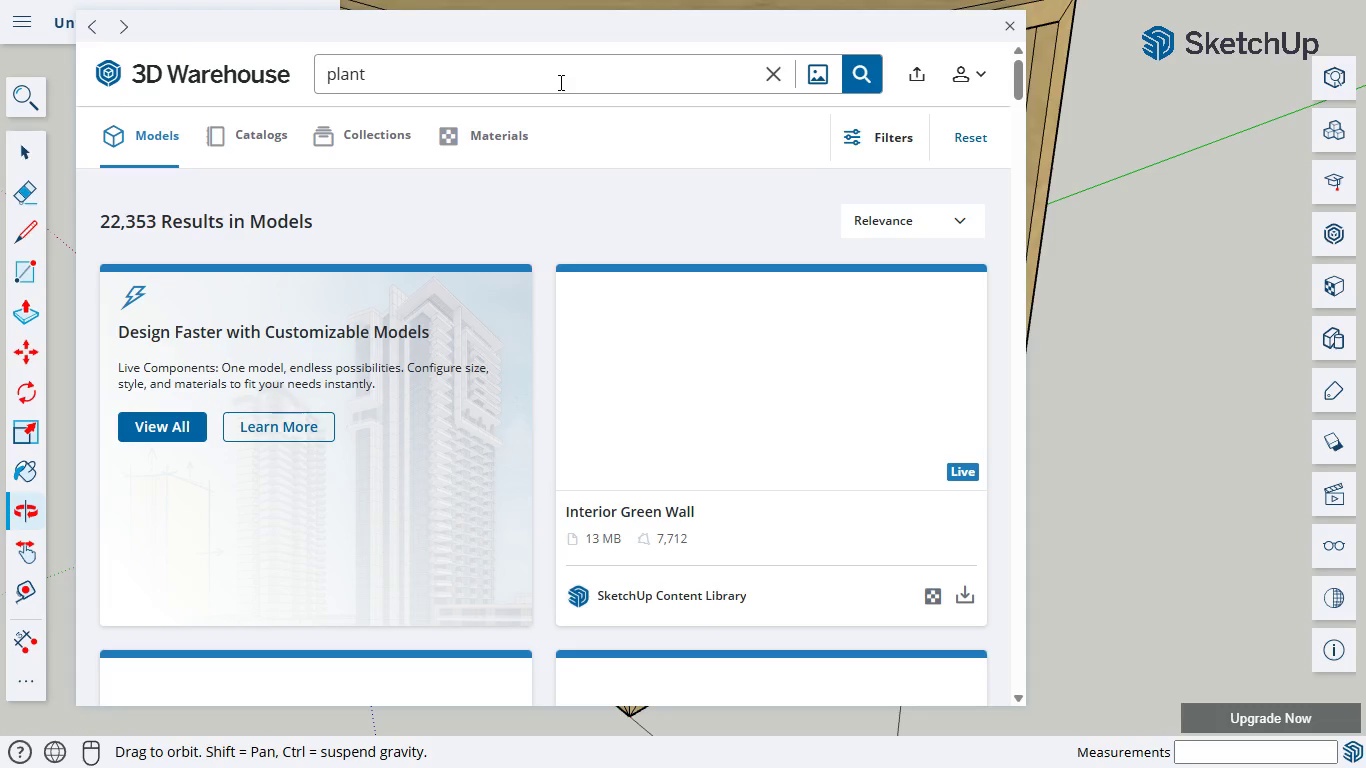 
scroll: coordinate [744, 332], scroll_direction: down, amount: 7.0
 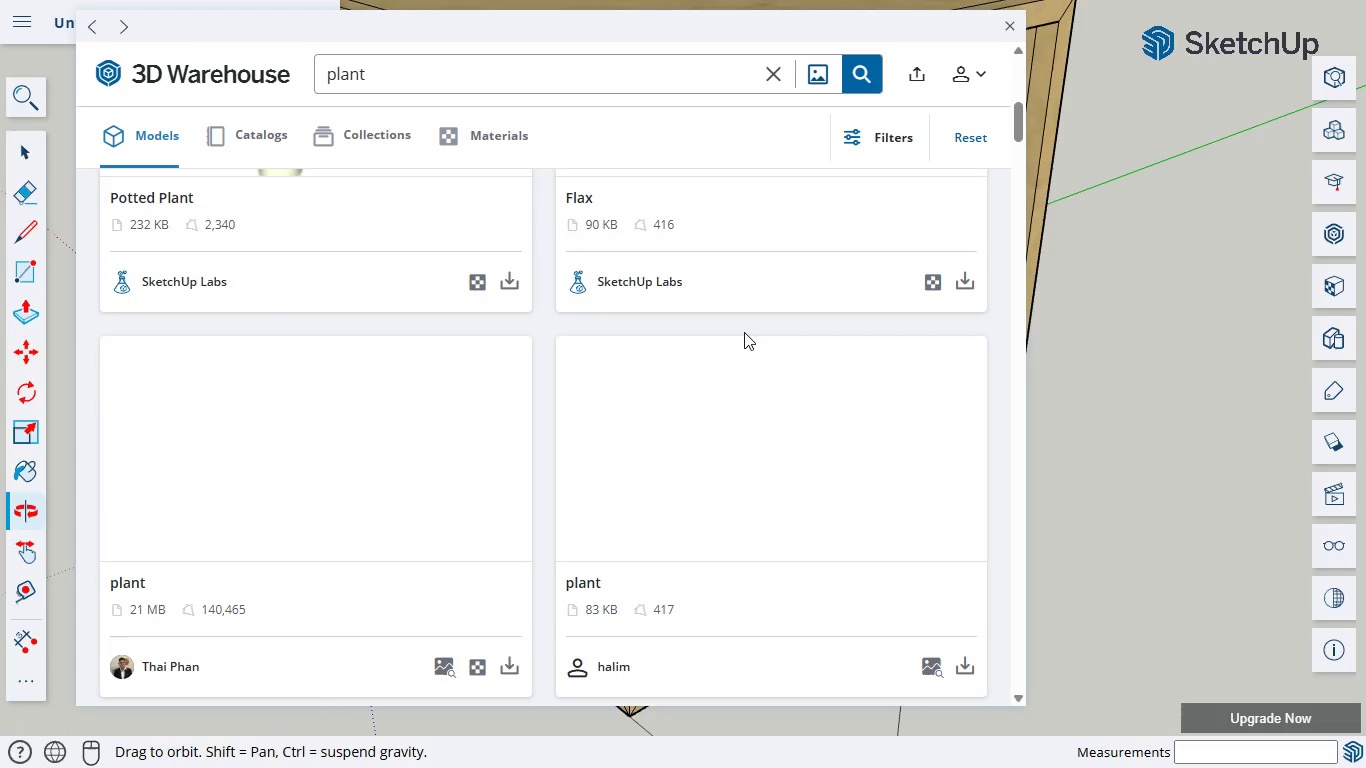 
scroll: coordinate [744, 332], scroll_direction: up, amount: 5.0
 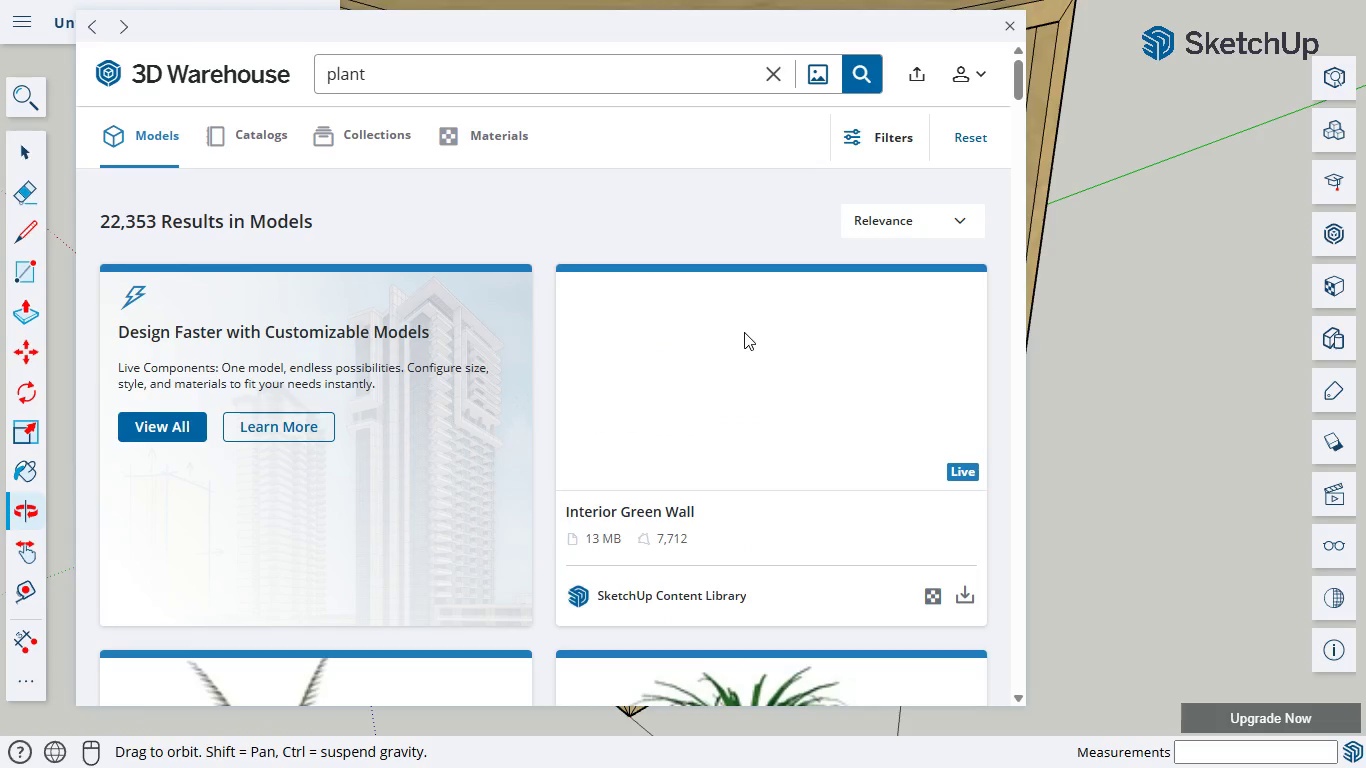 
scroll: coordinate [744, 332], scroll_direction: down, amount: 6.0
 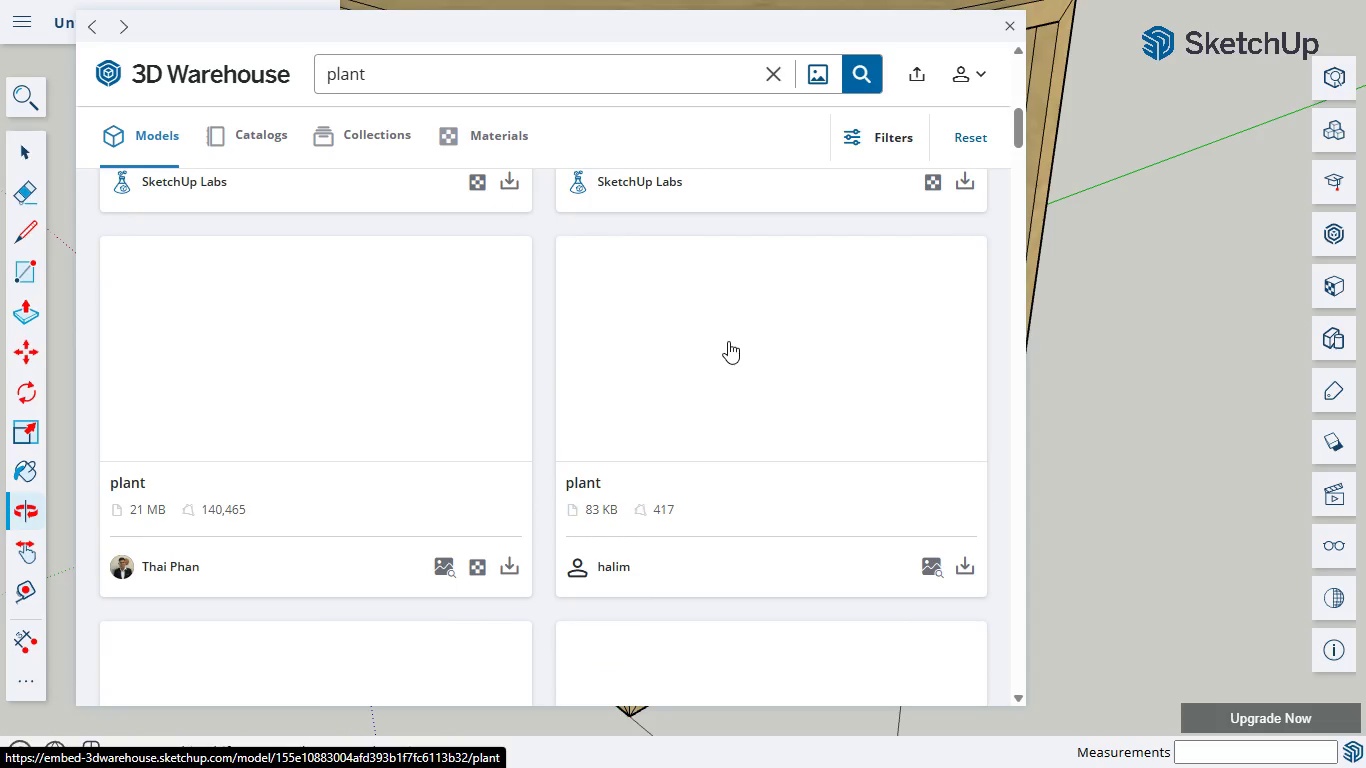 
key(F11)
 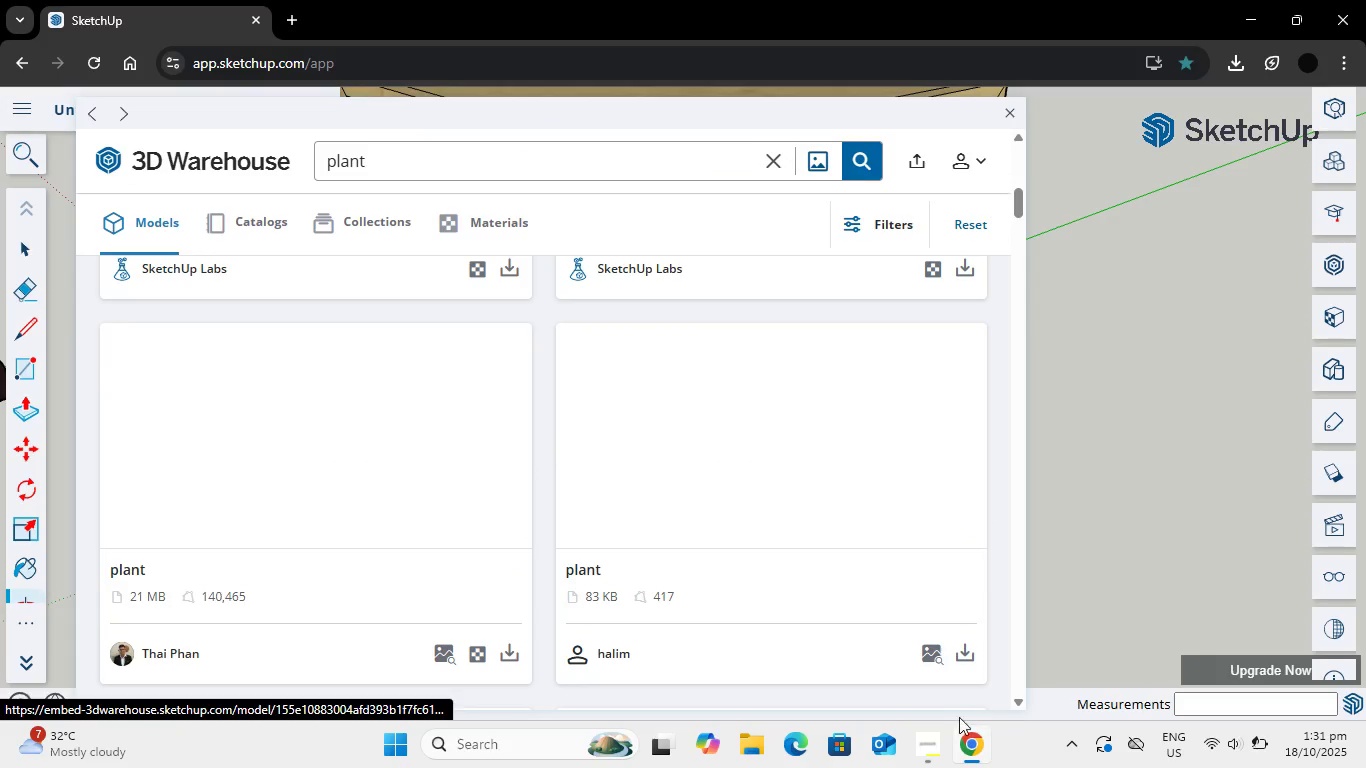 
left_click([943, 746])